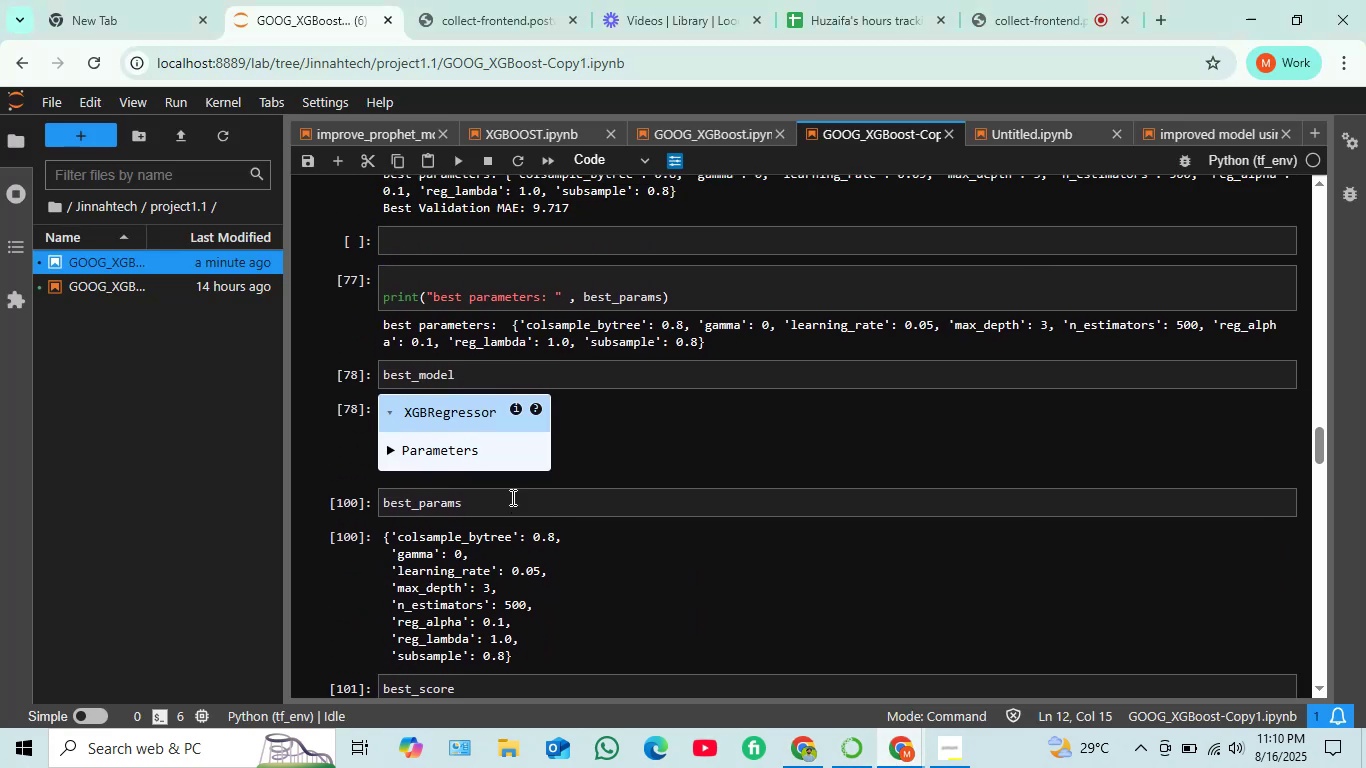 
scroll: coordinate [511, 497], scroll_direction: down, amount: 2.0
 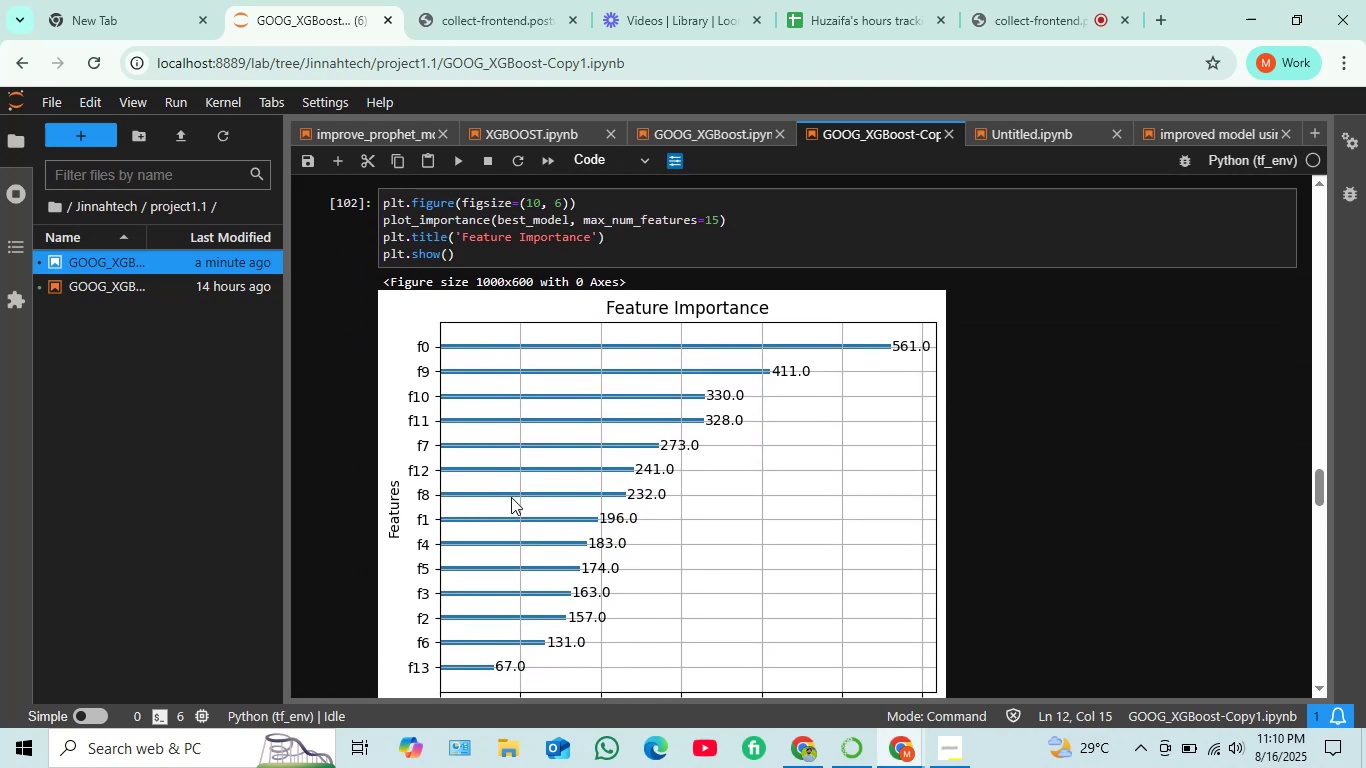 
wait(5.39)
 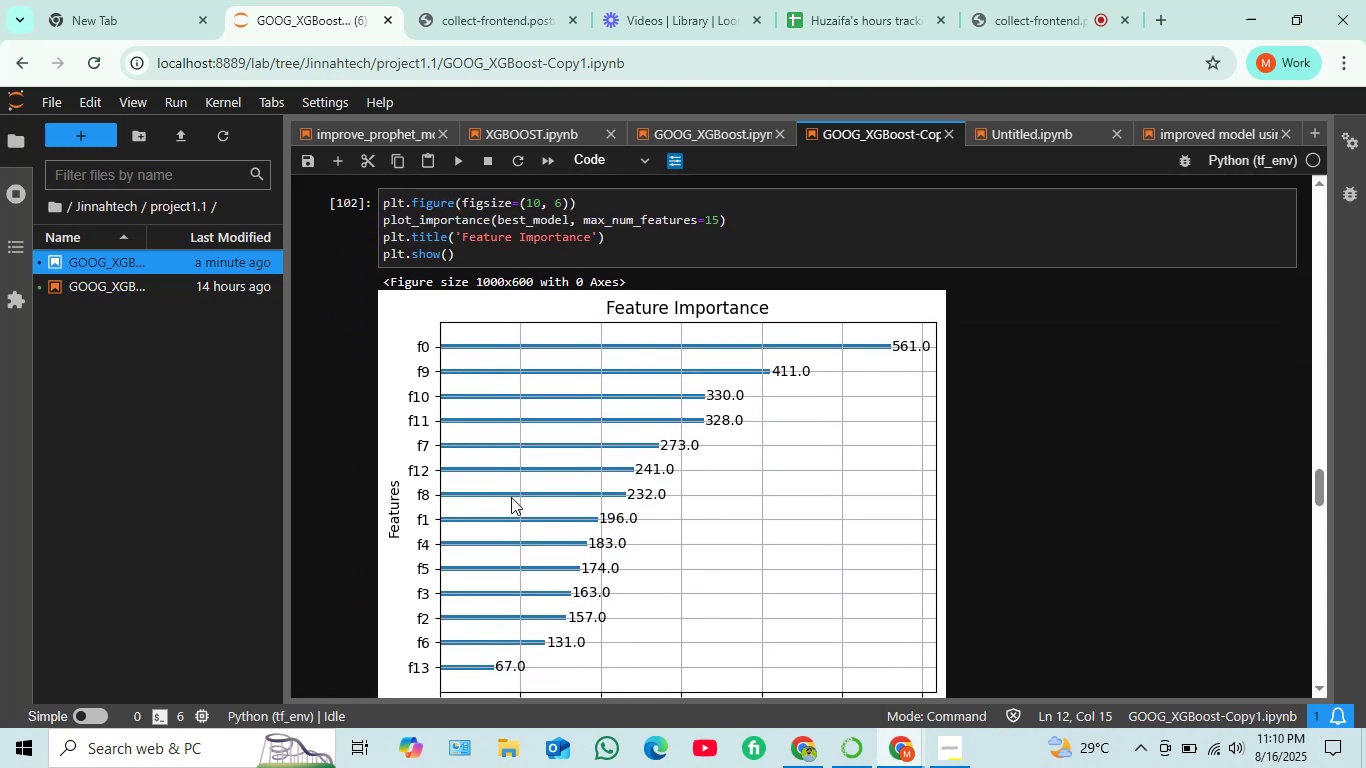 
scroll: coordinate [511, 497], scroll_direction: down, amount: 3.0
 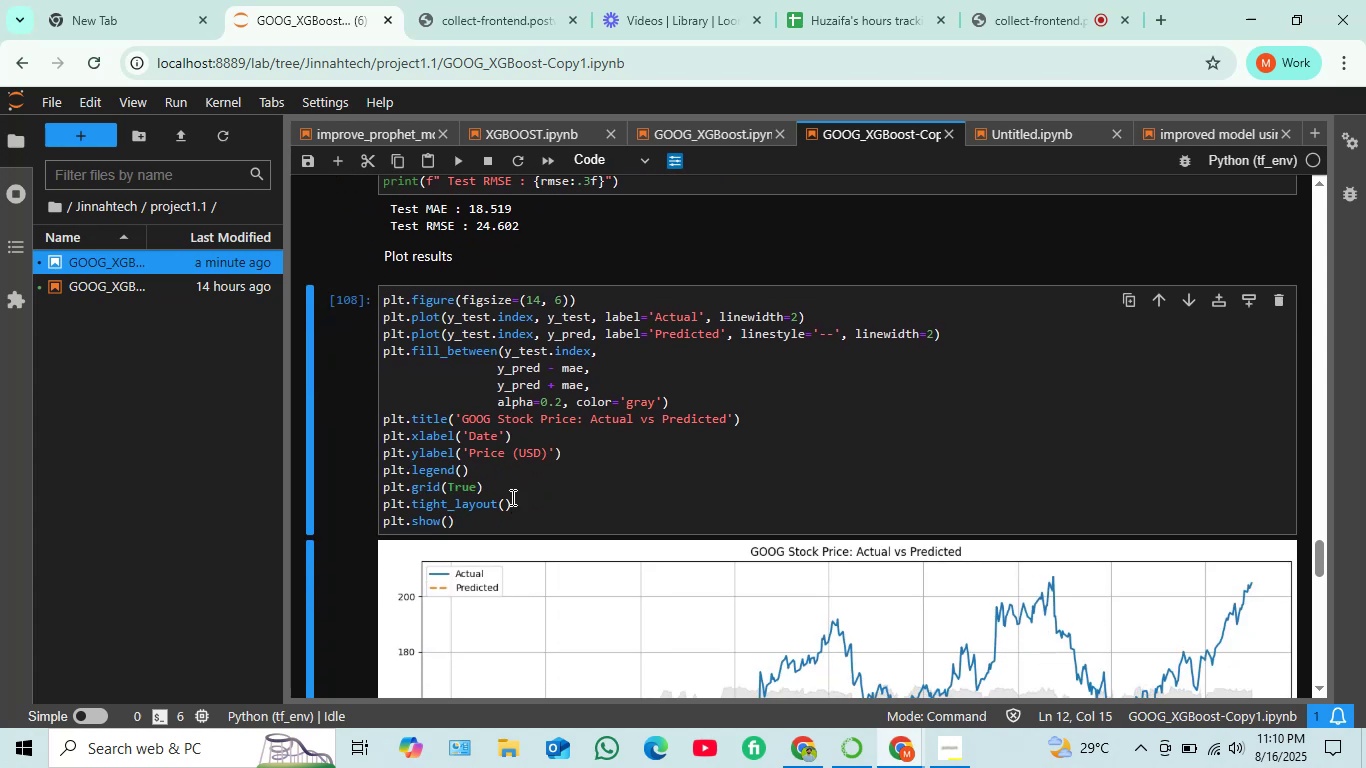 
wait(7.12)
 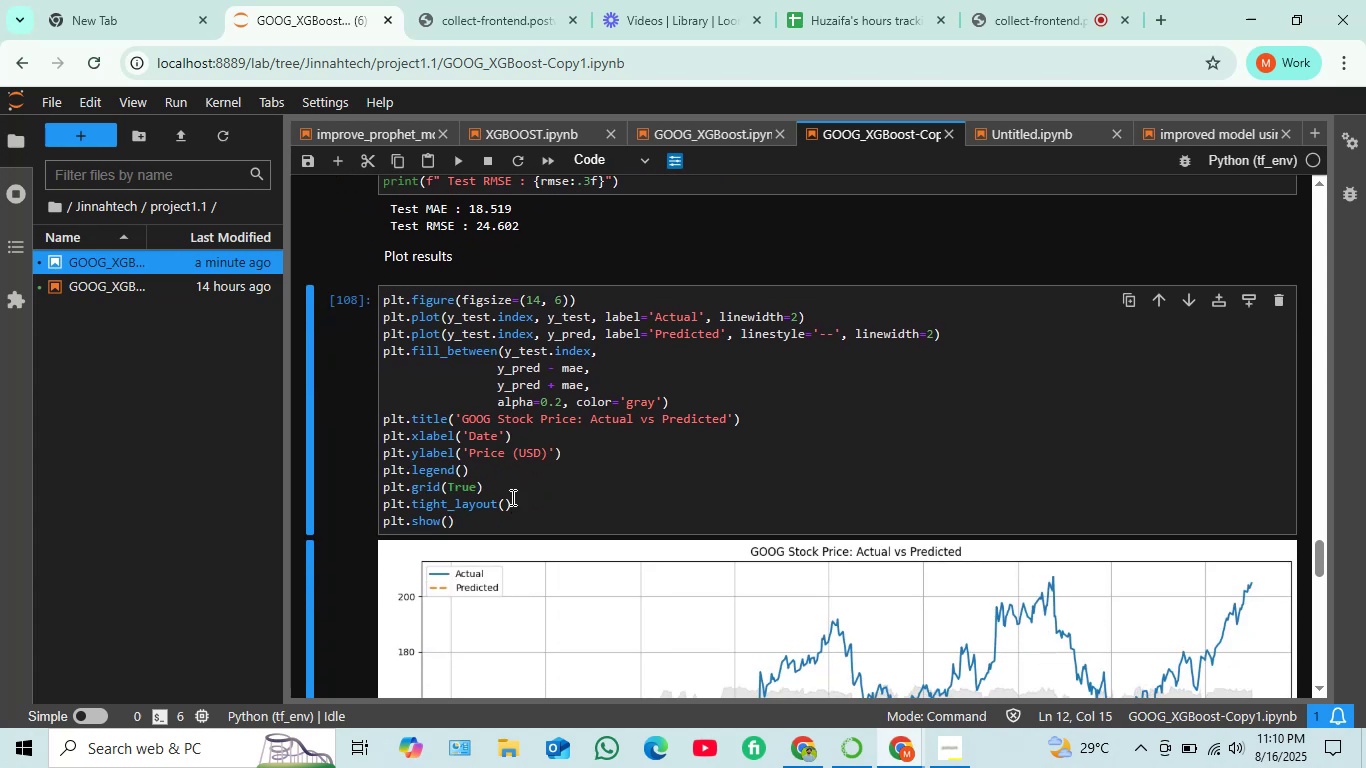 
scroll: coordinate [468, 556], scroll_direction: down, amount: 10.0
 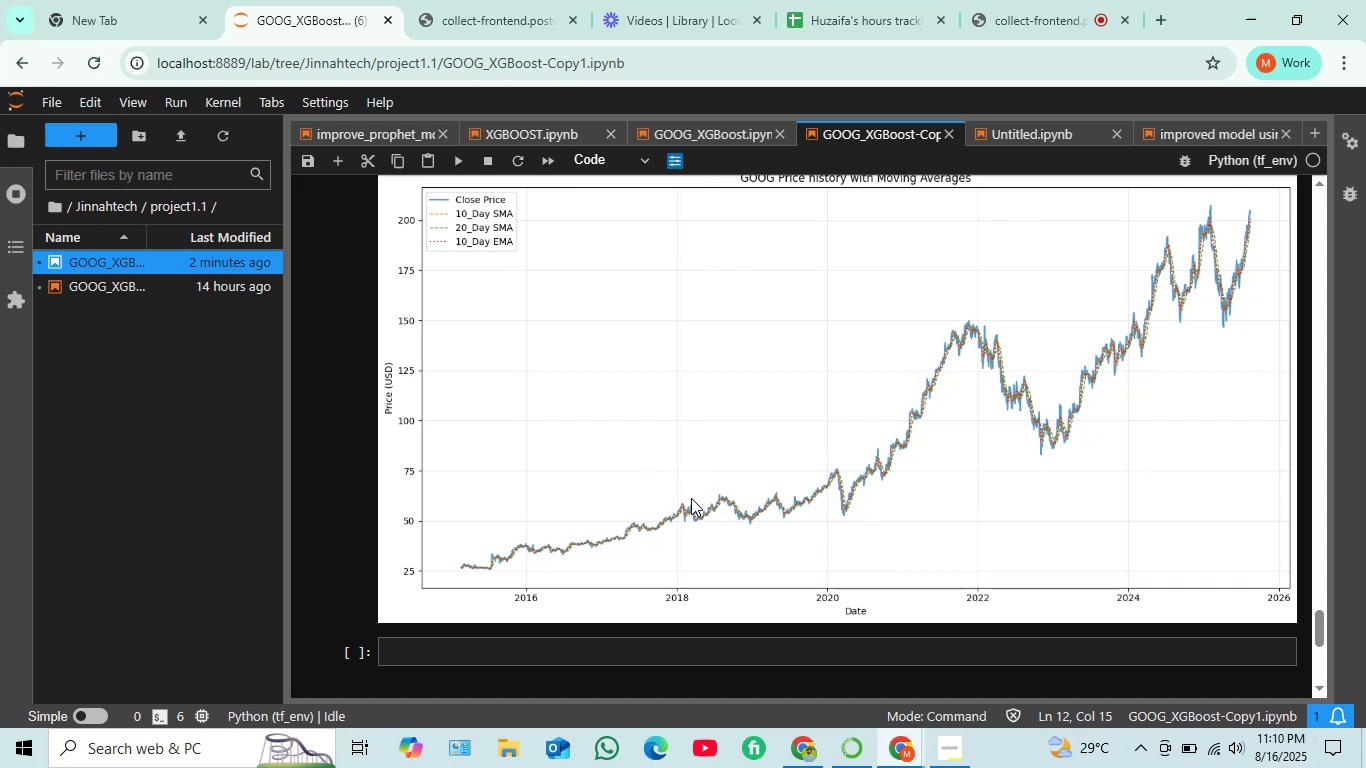 
wait(15.35)
 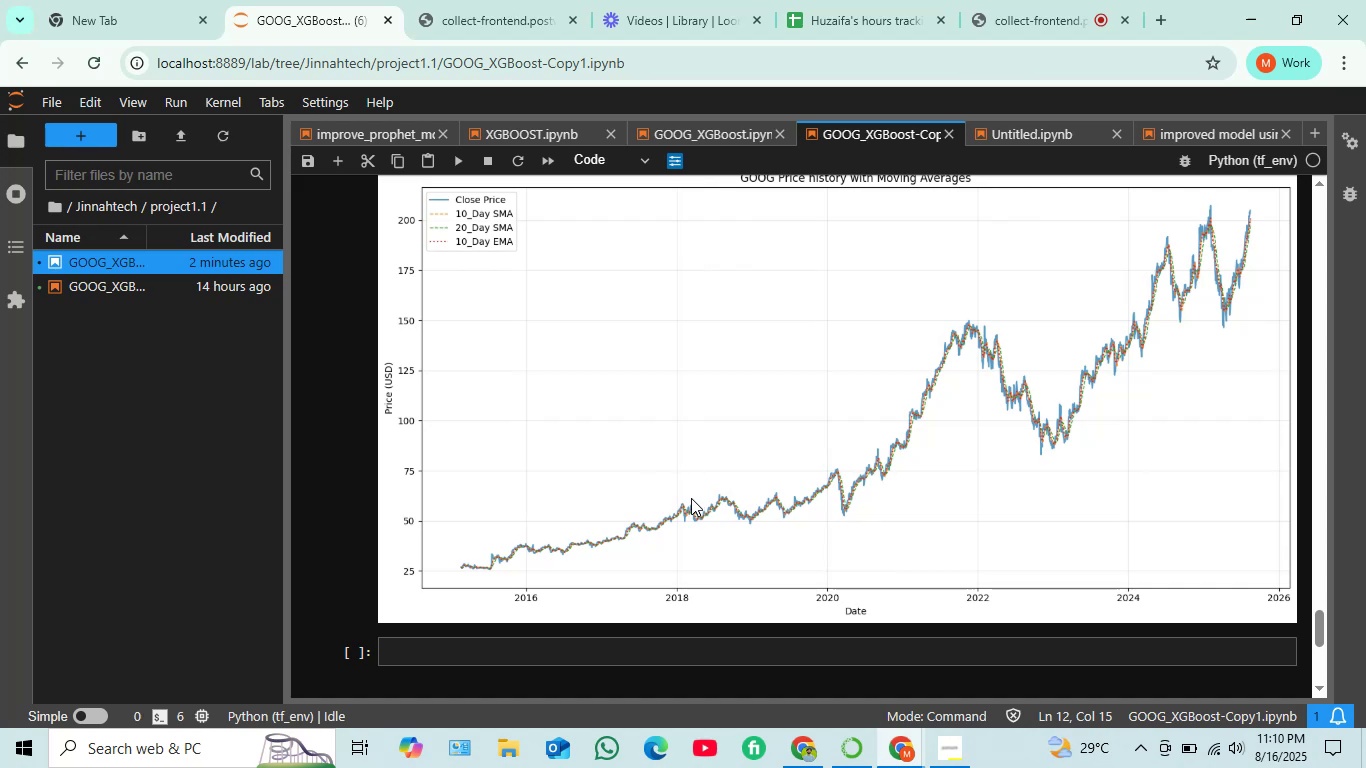 
scroll: coordinate [719, 479], scroll_direction: down, amount: 2.0
 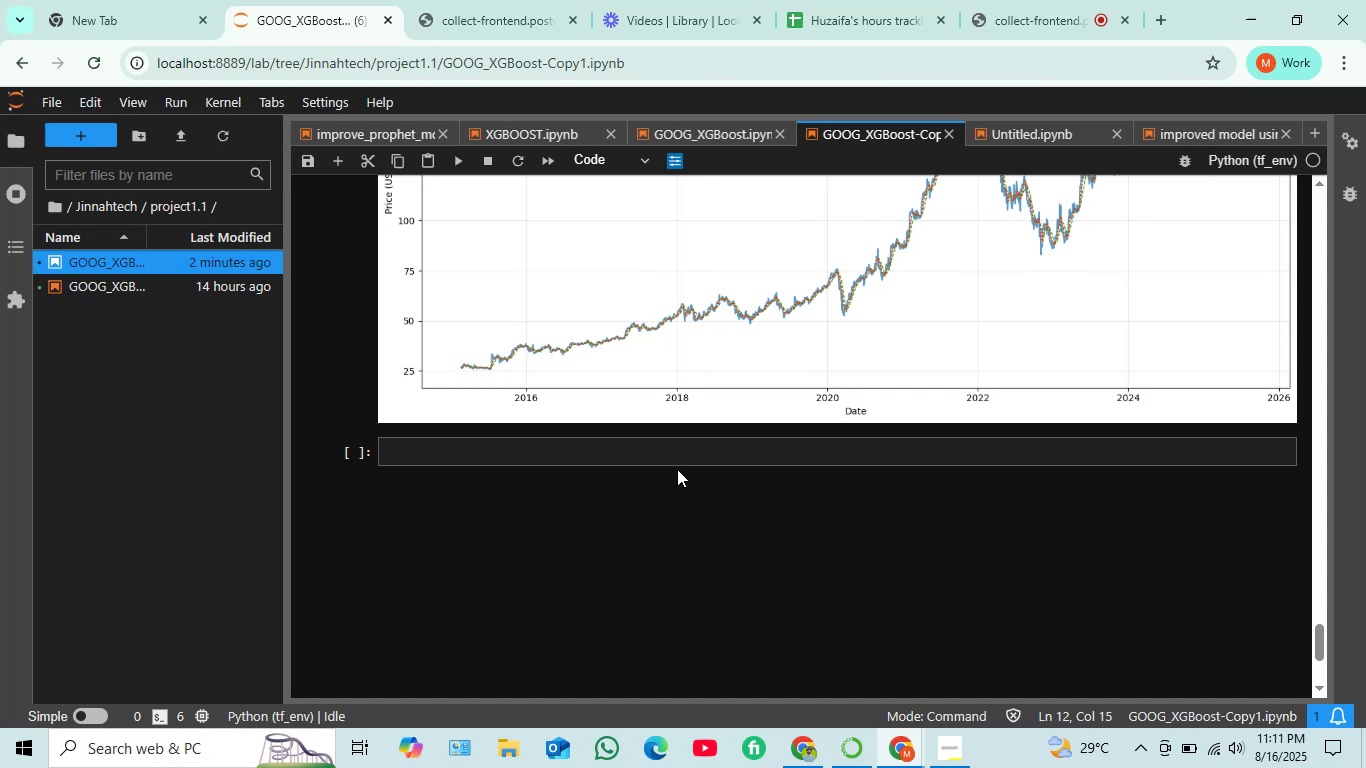 
wait(15.06)
 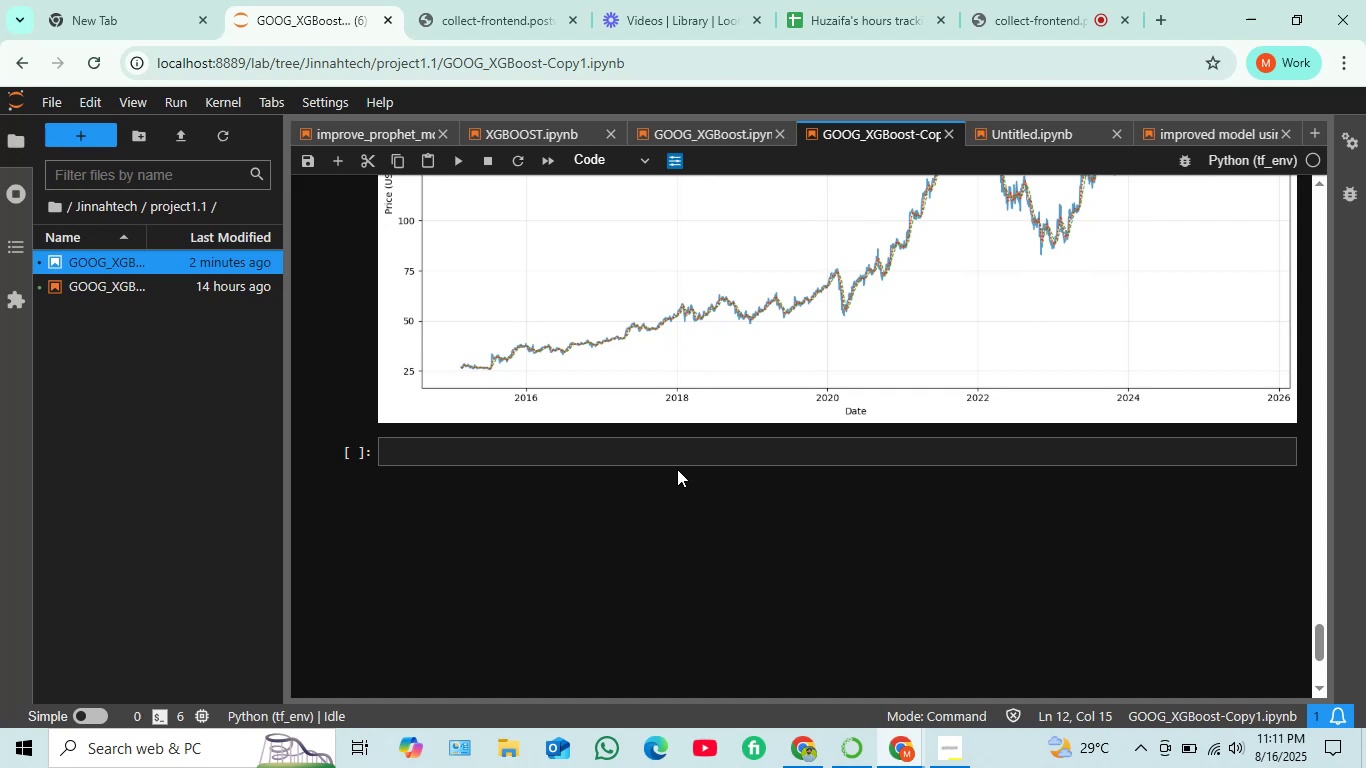 
scroll: coordinate [636, 480], scroll_direction: up, amount: 1.0
 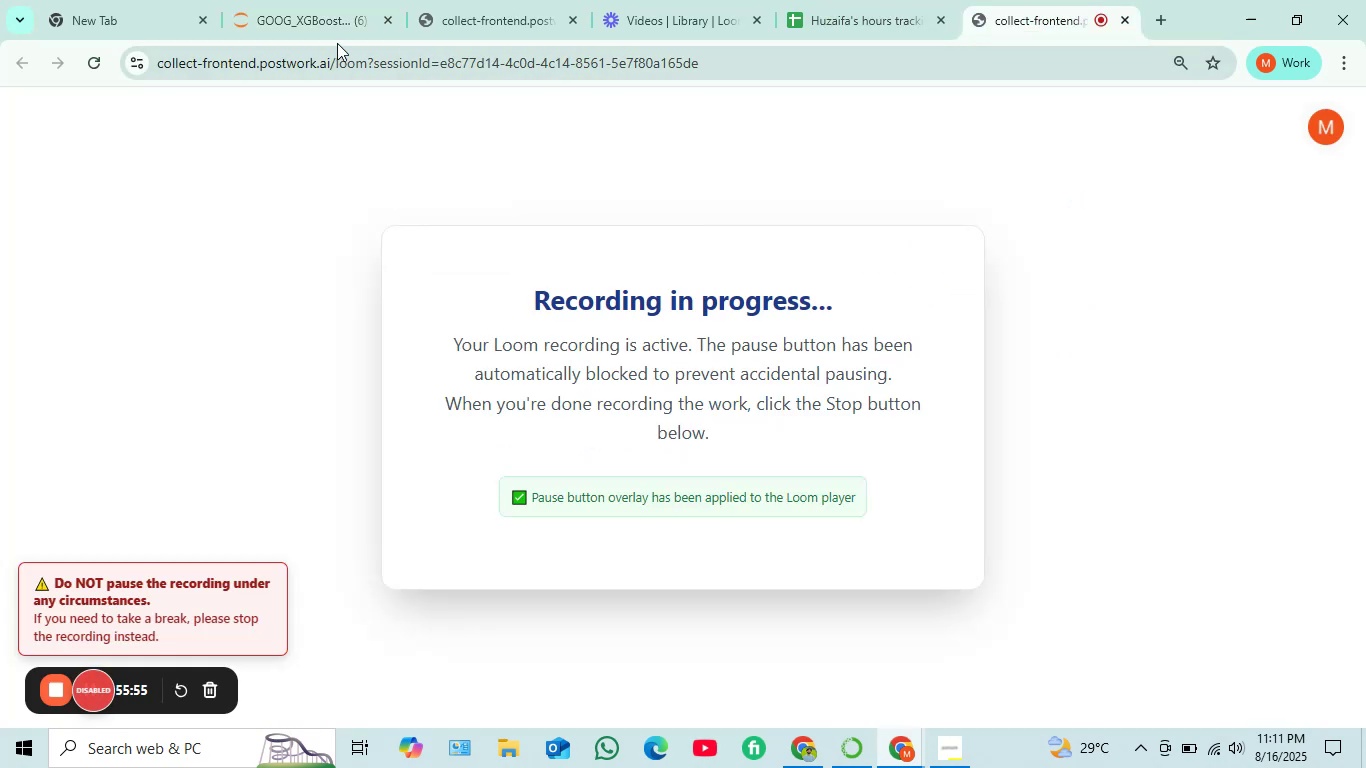 
left_click([96, 0])
 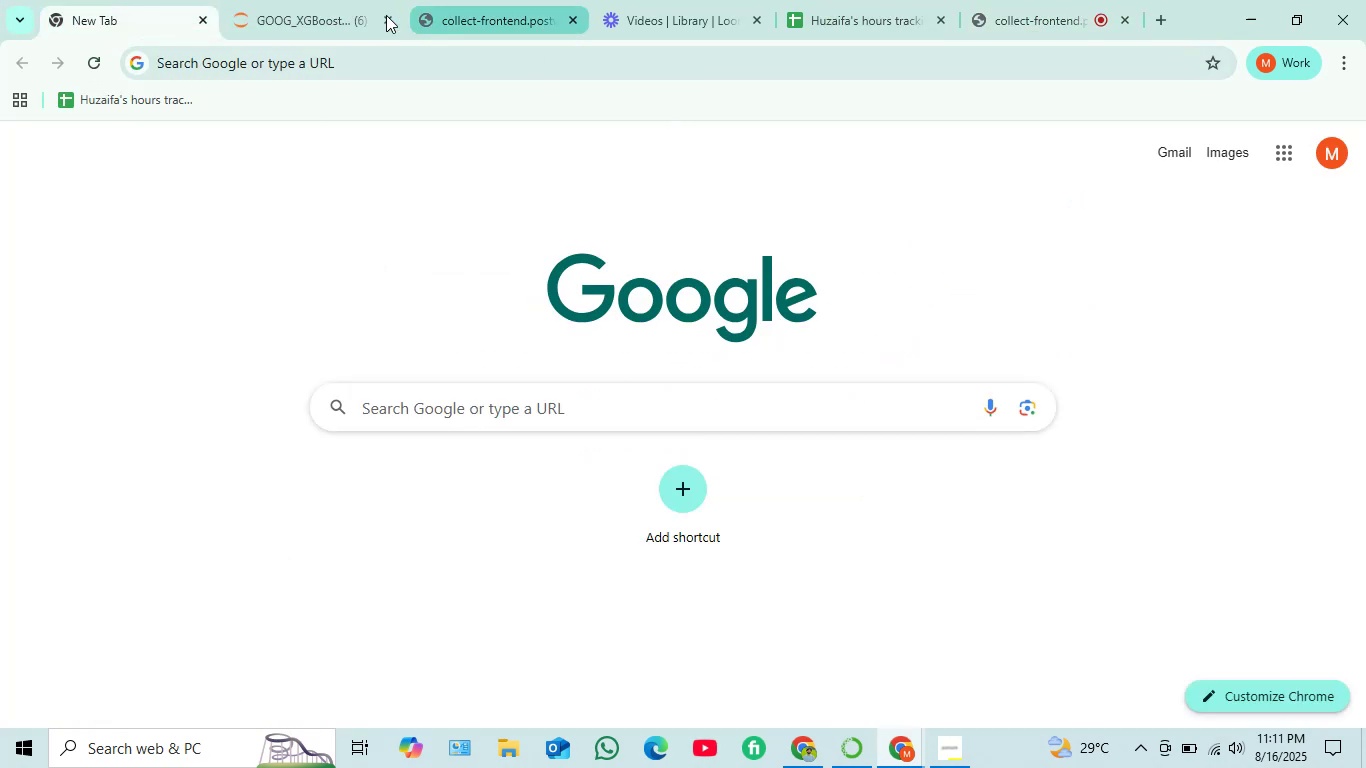 
left_click([324, 14])
 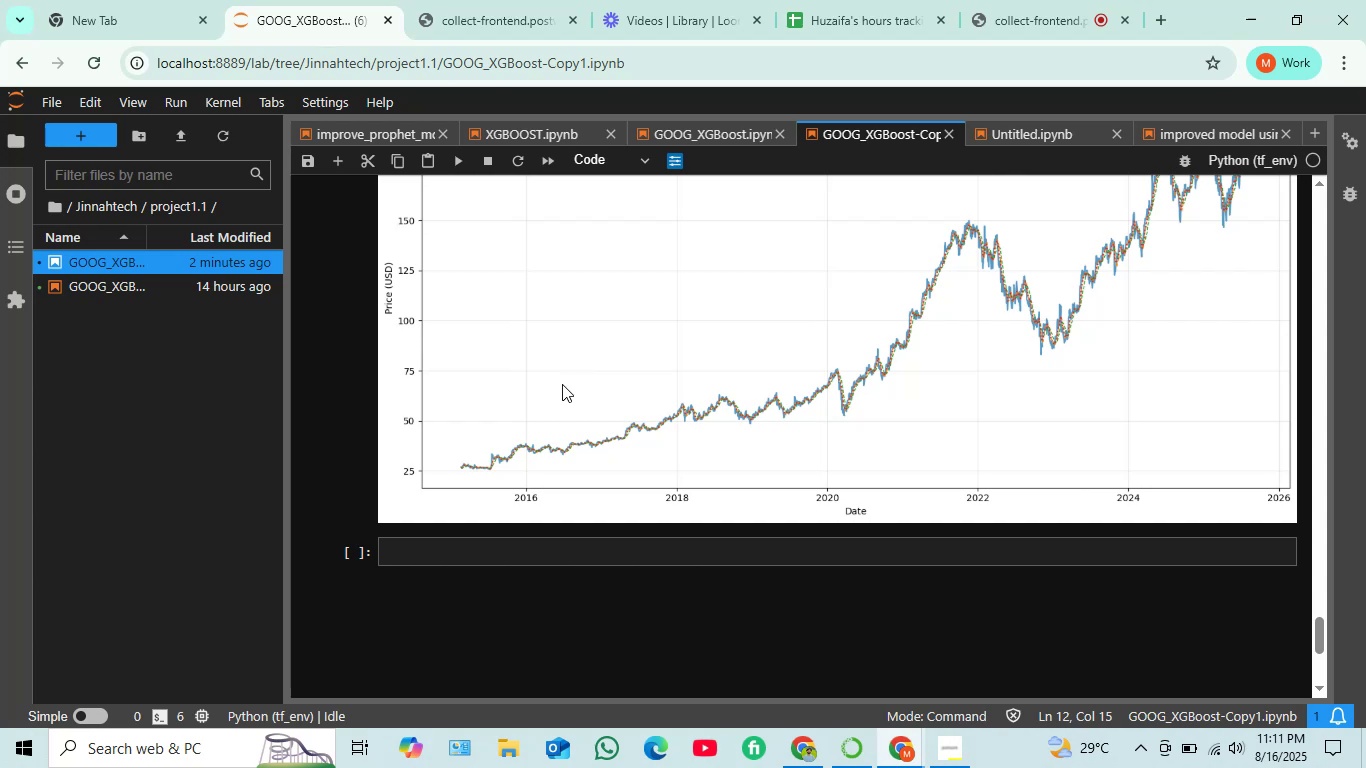 
scroll: coordinate [562, 384], scroll_direction: up, amount: 4.0
 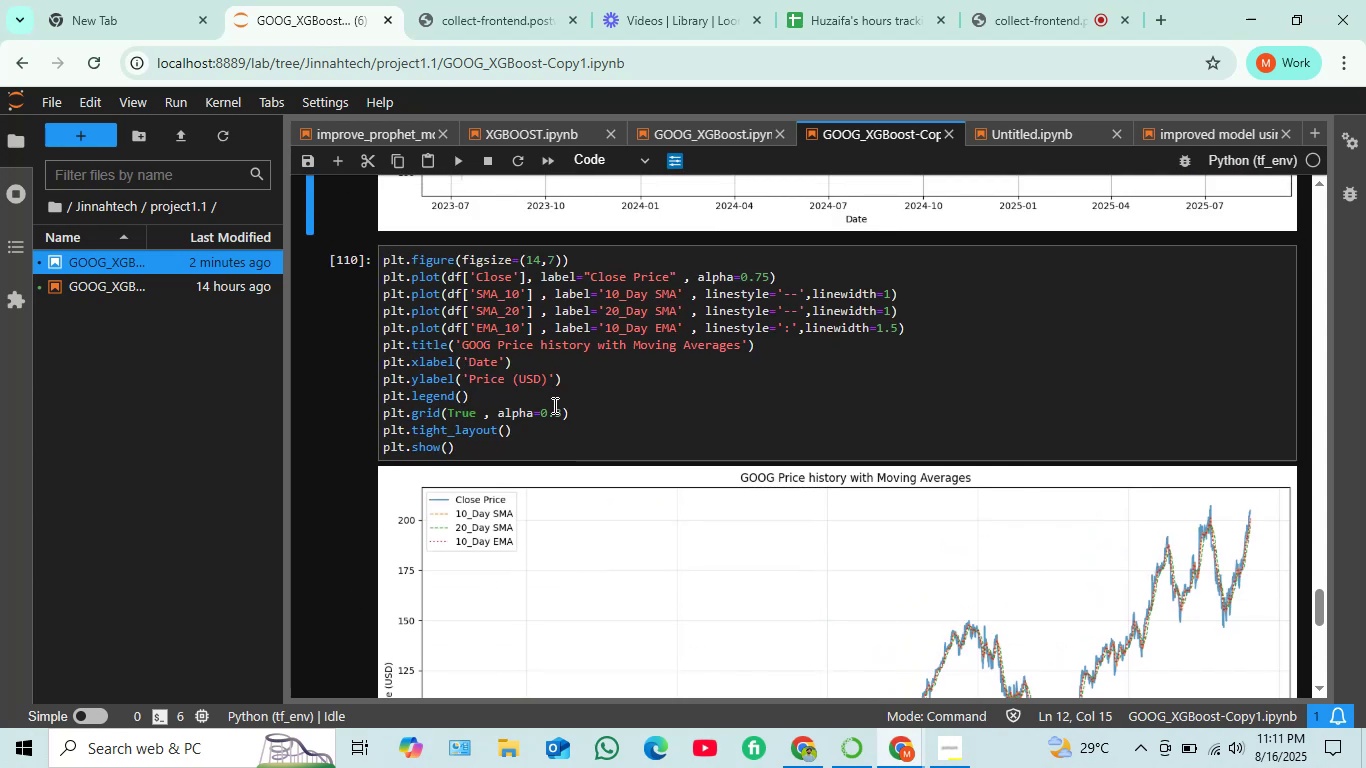 
scroll: coordinate [553, 405], scroll_direction: down, amount: 1.0
 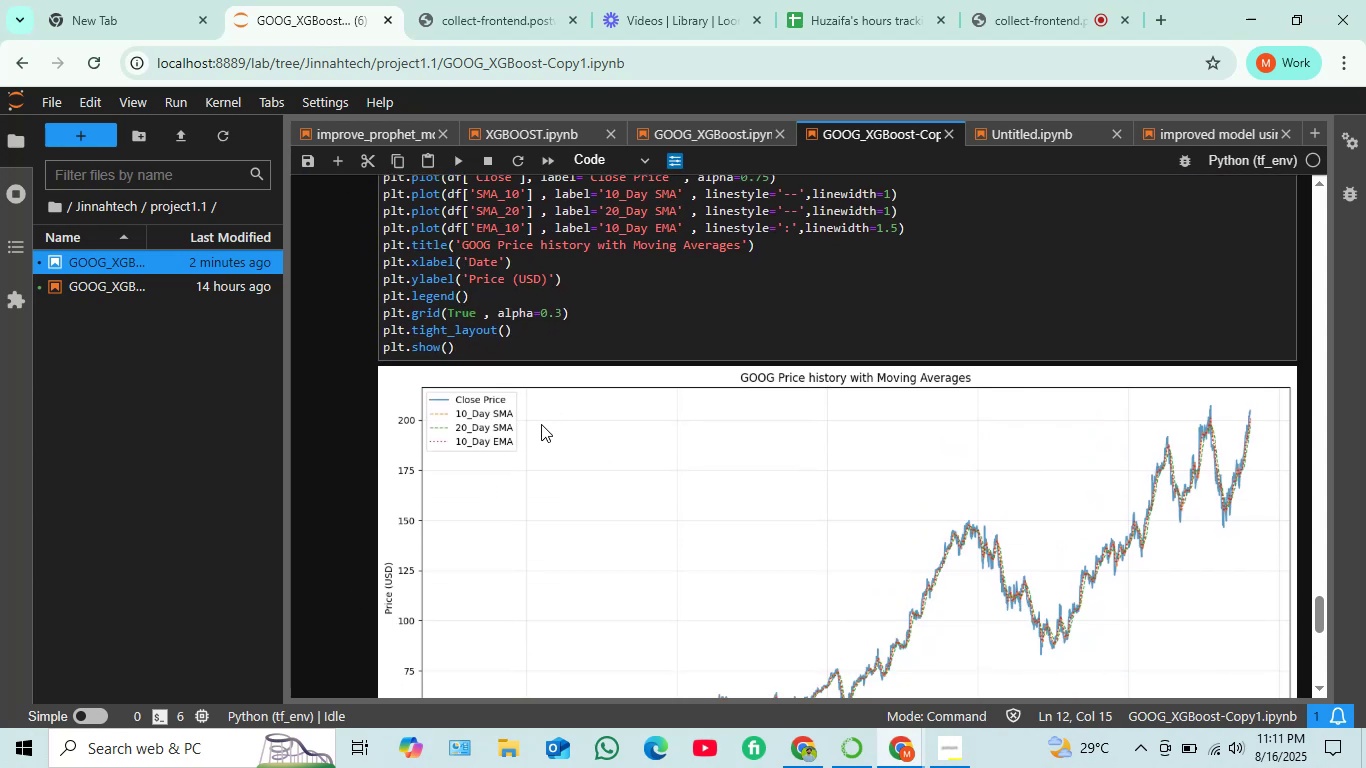 
wait(6.3)
 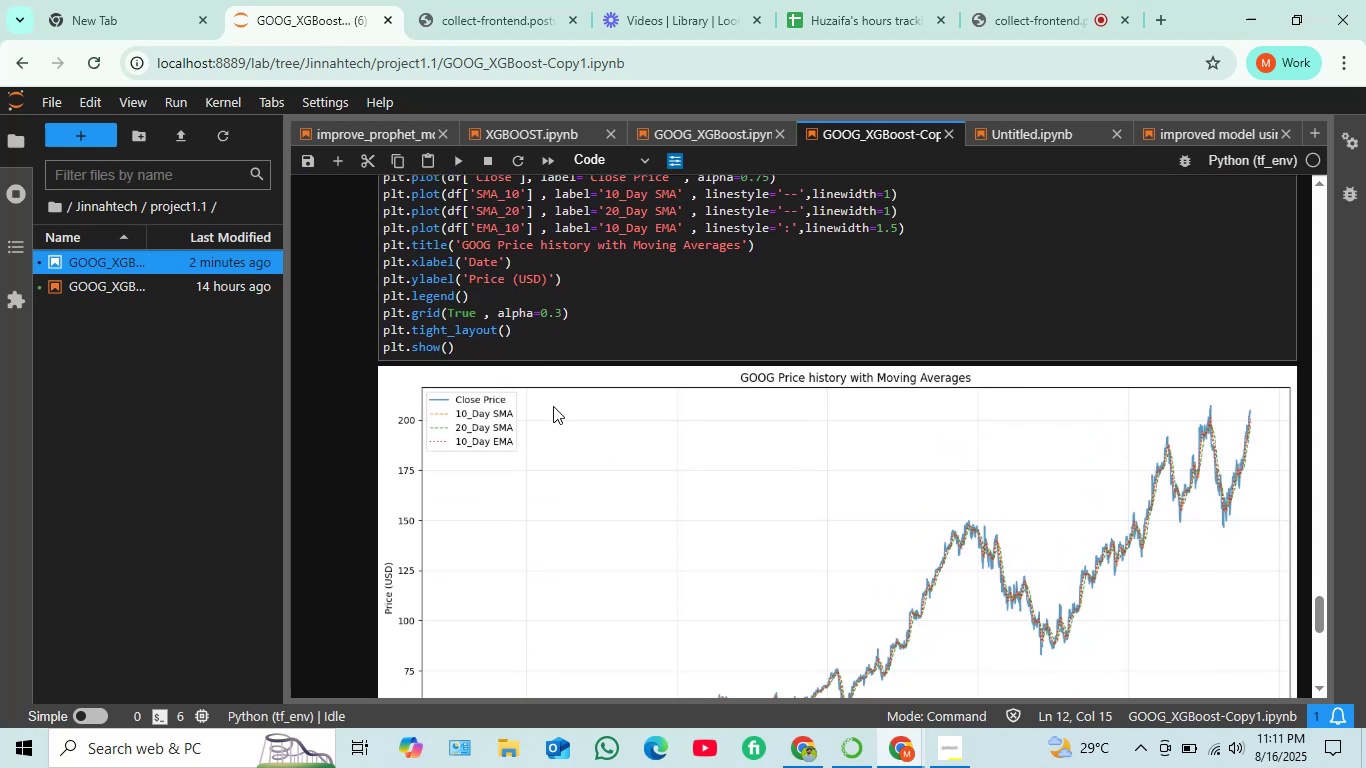 
scroll: coordinate [535, 427], scroll_direction: down, amount: 3.0
 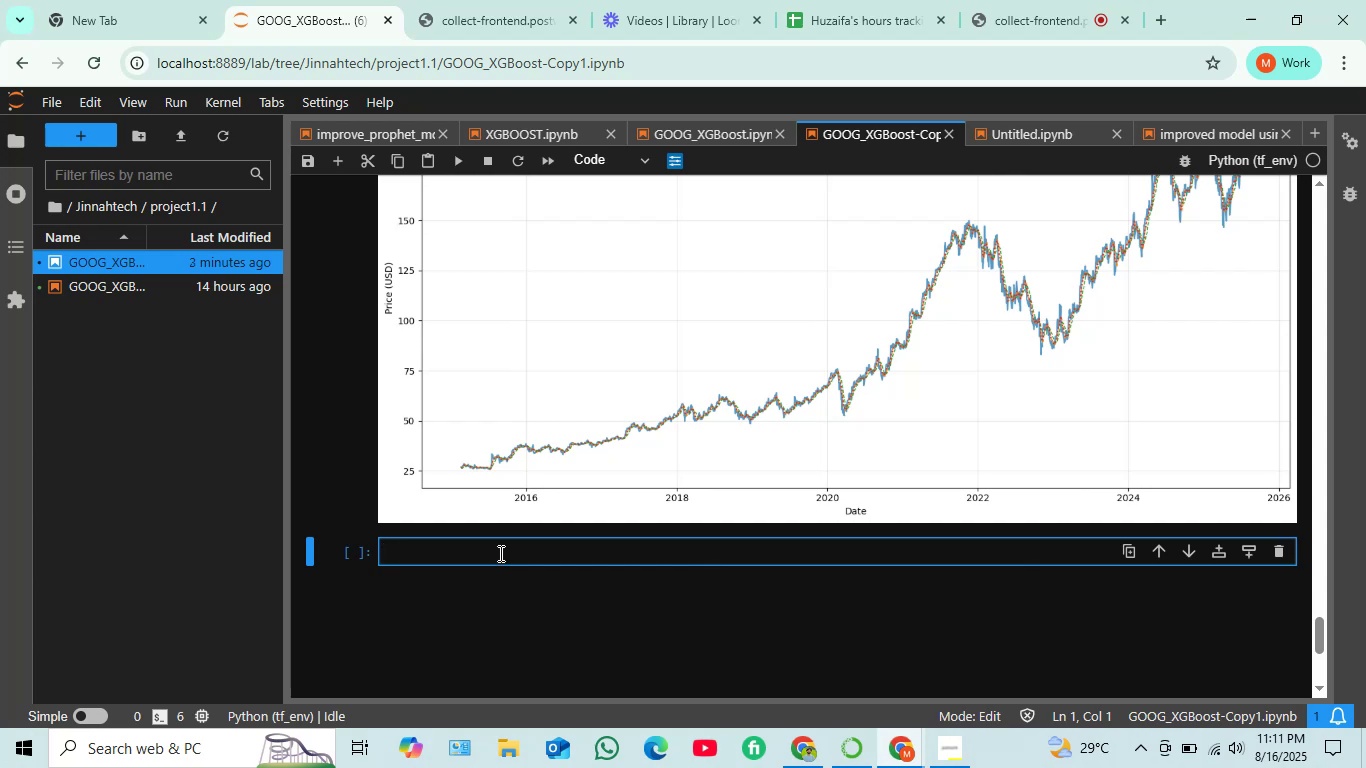 
wait(18.27)
 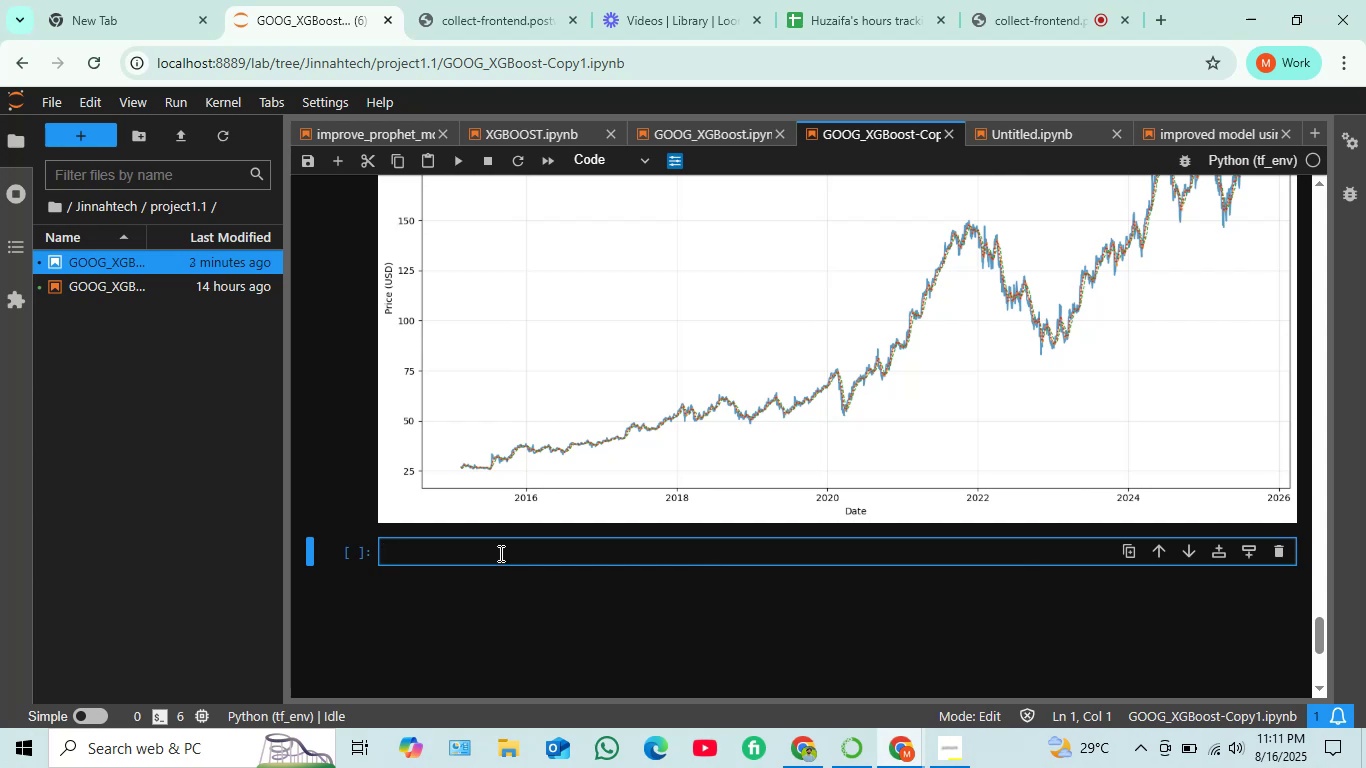 
left_click([623, 159])
 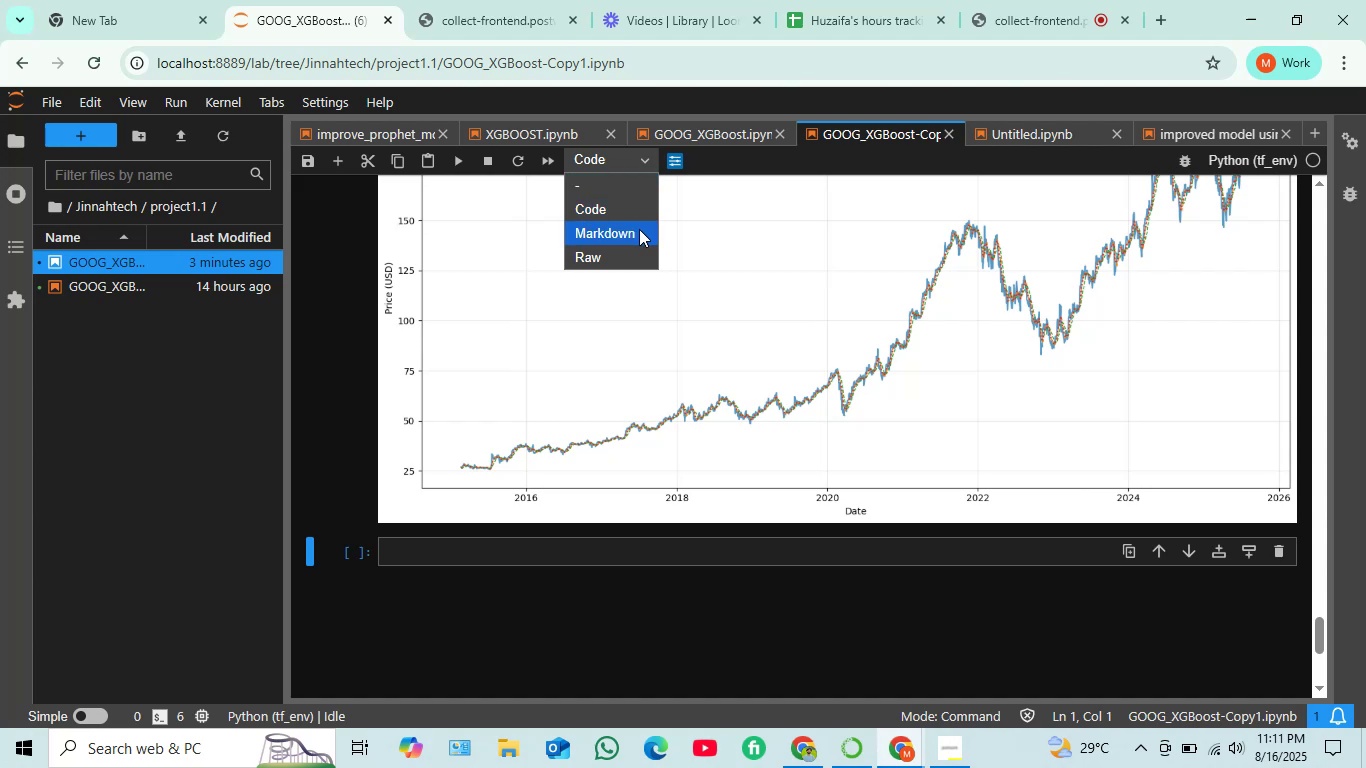 
left_click([639, 229])
 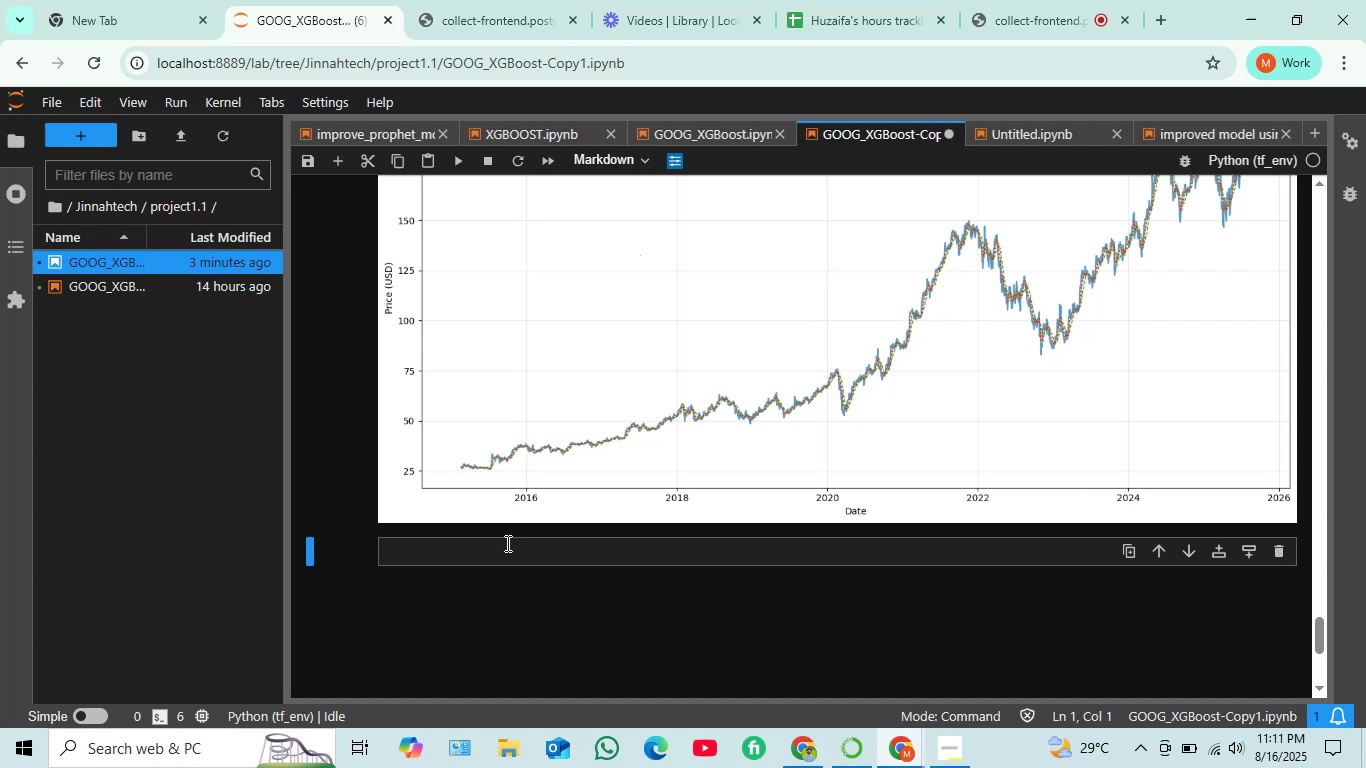 
left_click([506, 543])
 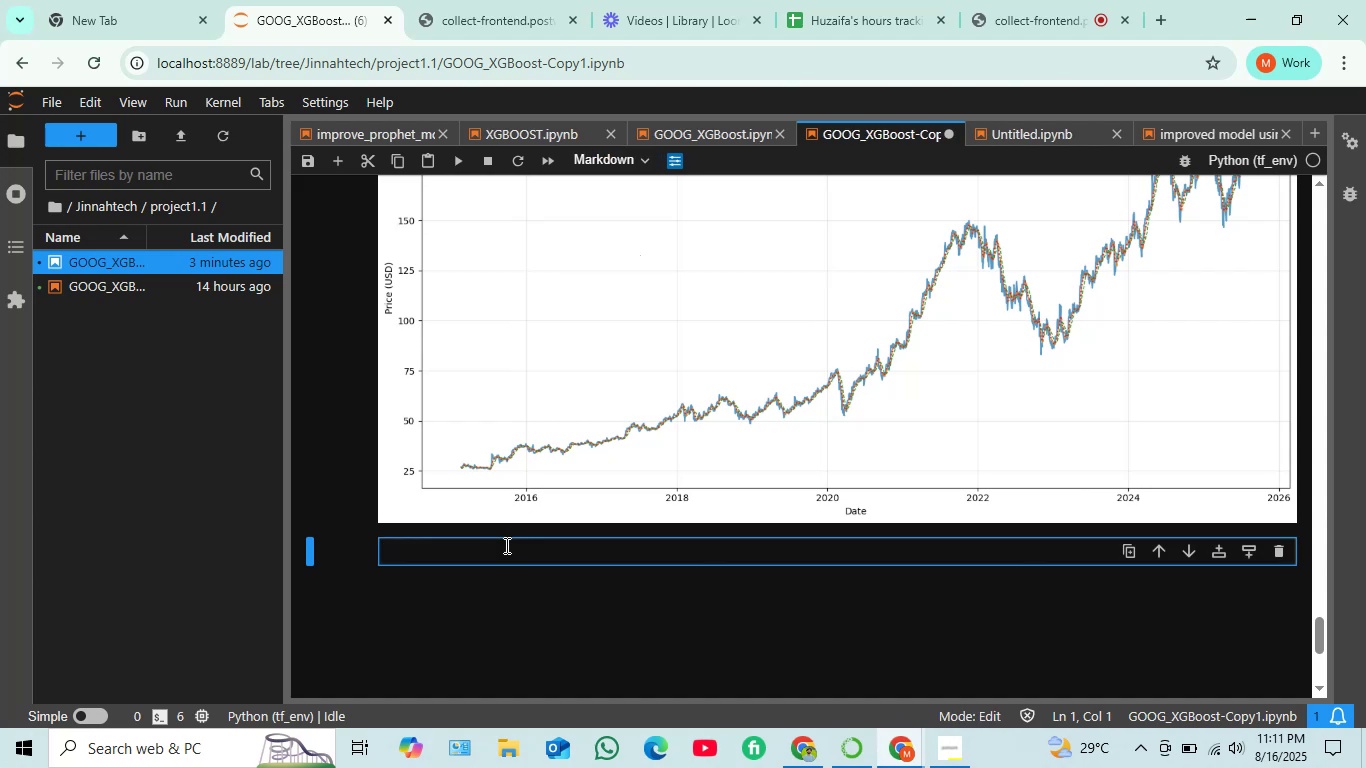 
type(technical indicatot)
key(Backspace)
type(r)
 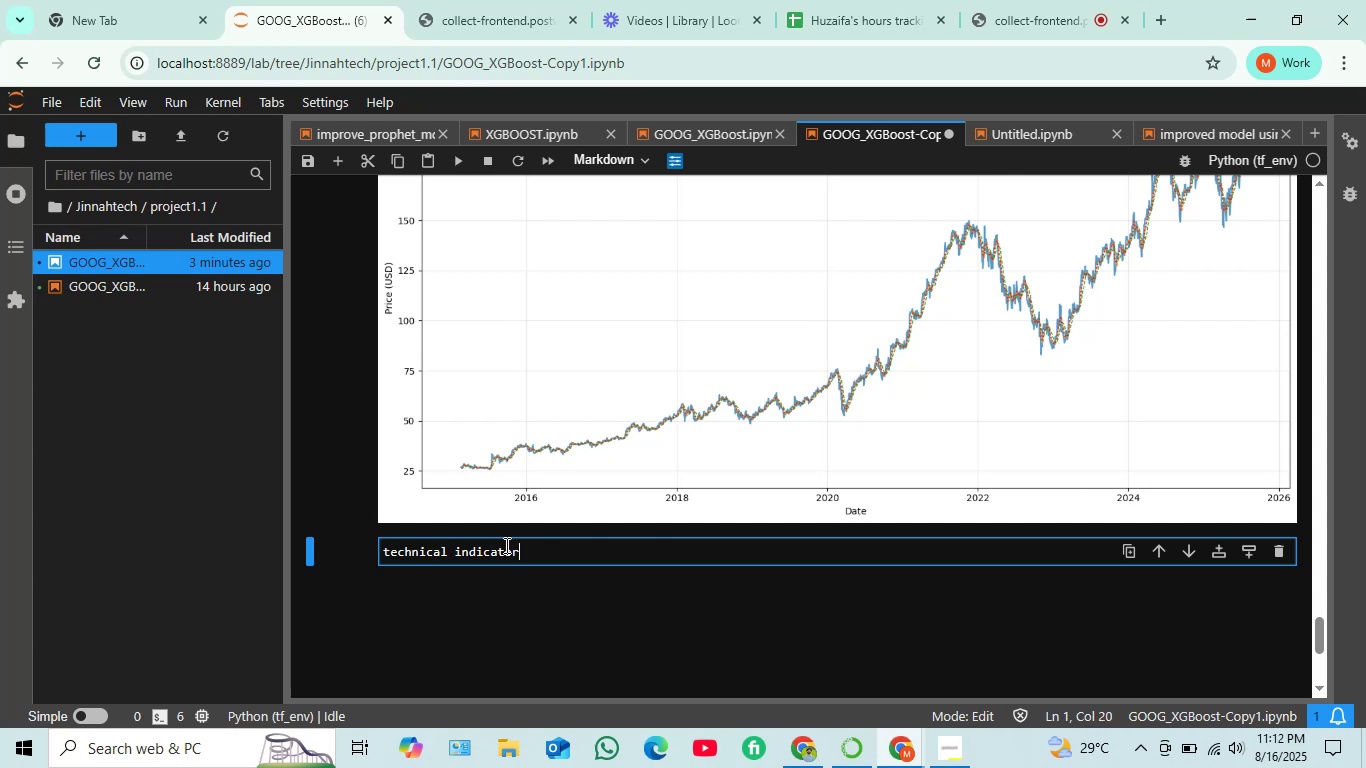 
key(Space)
 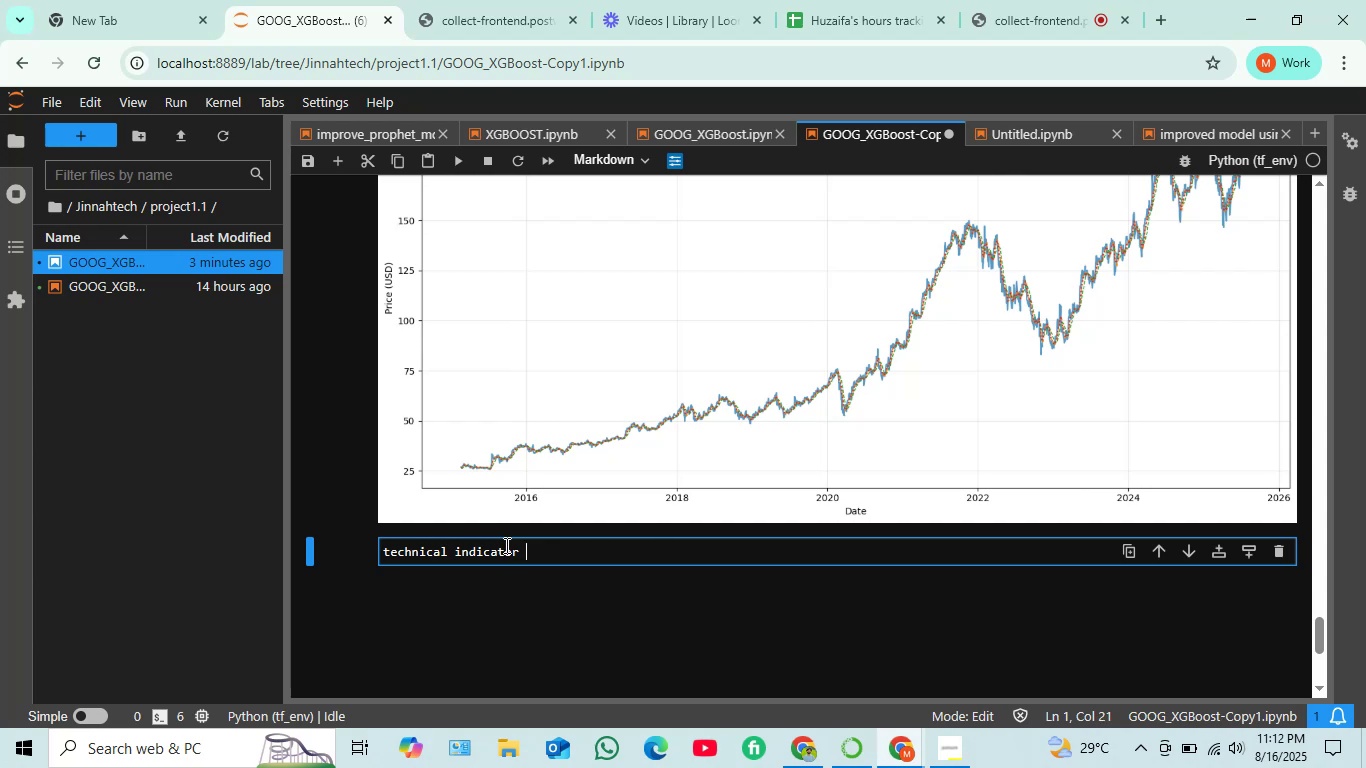 
hold_key(key=ArrowLeft, duration=1.18)
 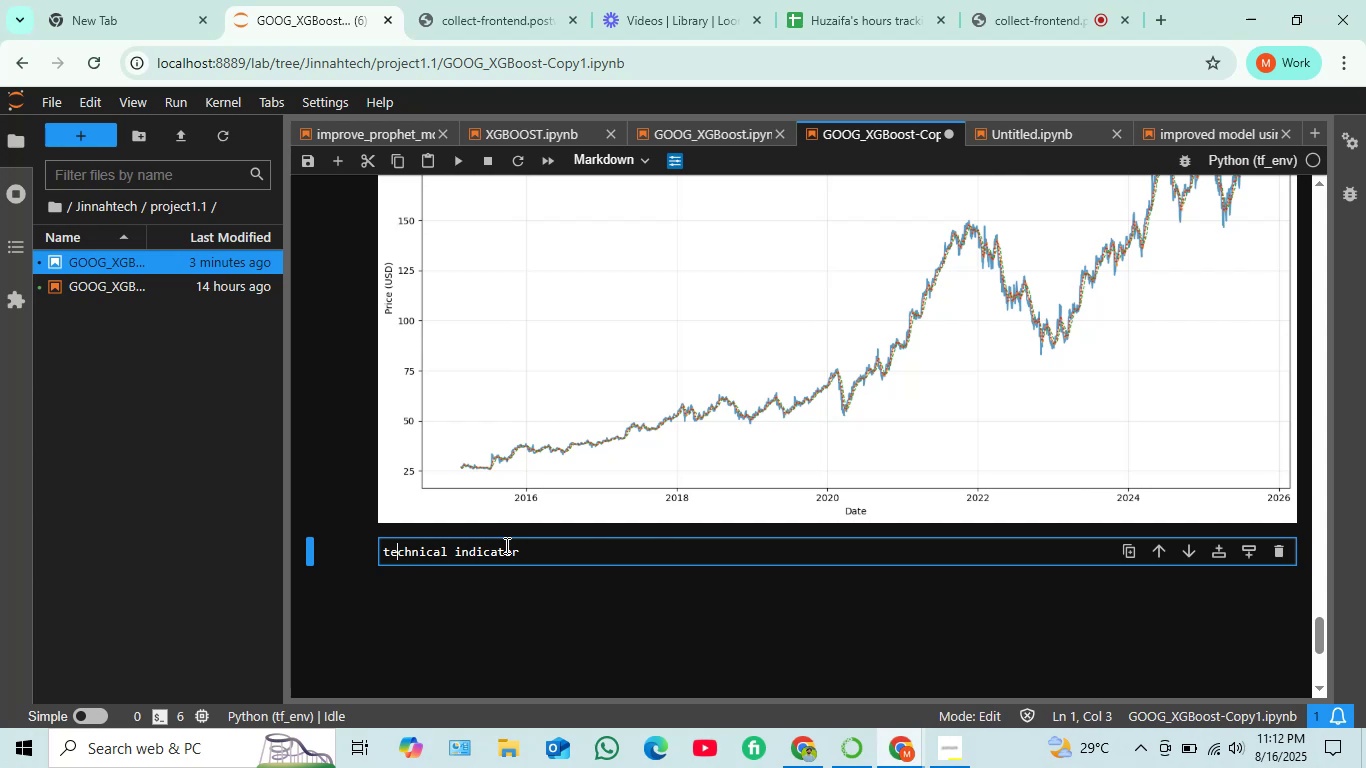 
key(ArrowLeft)
 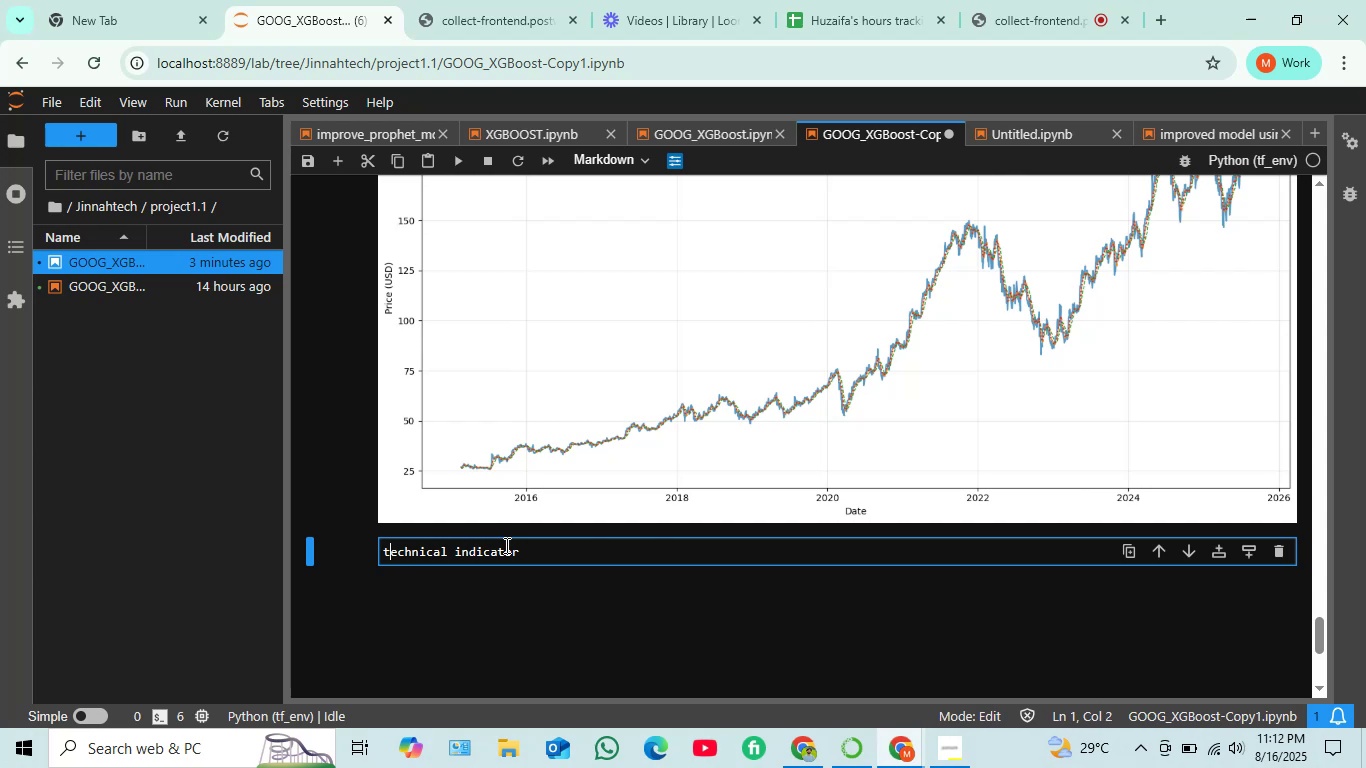 
key(Backspace)
 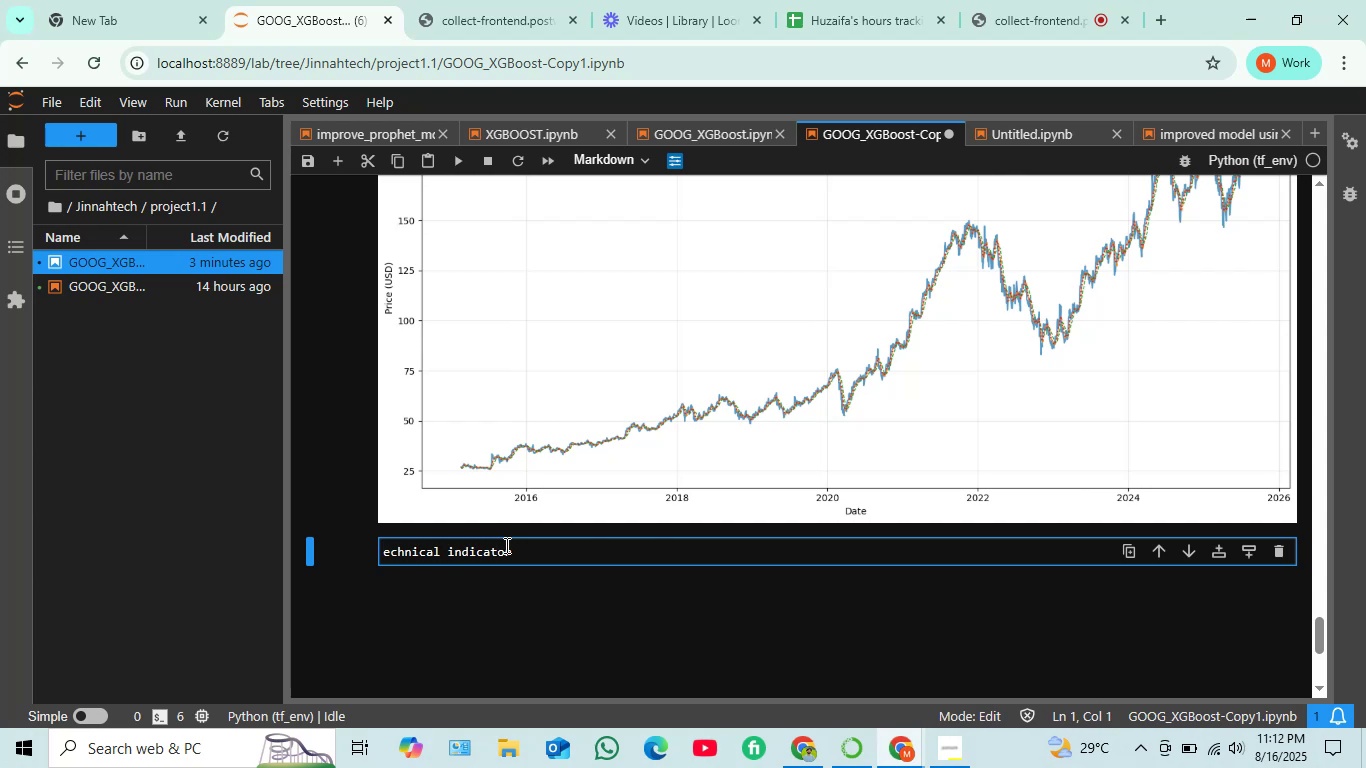 
key(Shift+T)
 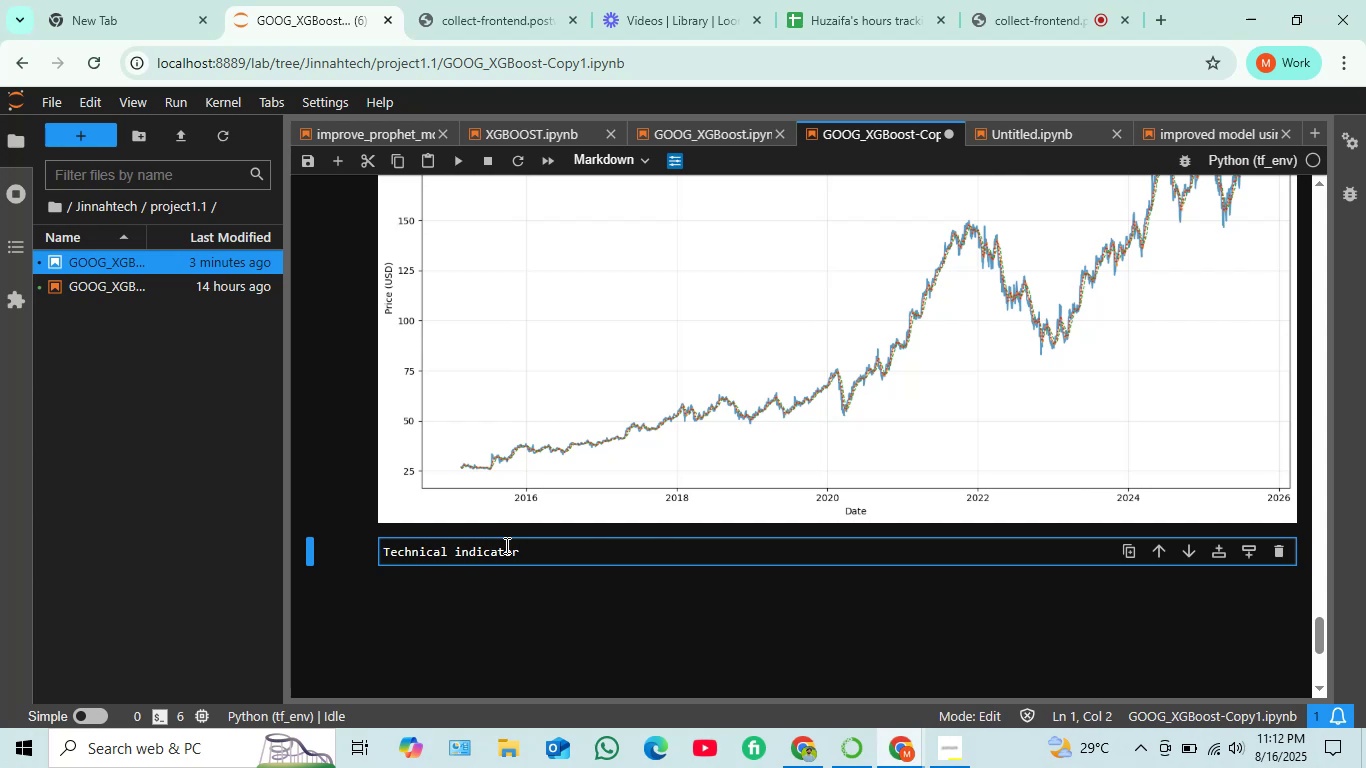 
hold_key(key=ArrowRight, duration=0.81)
 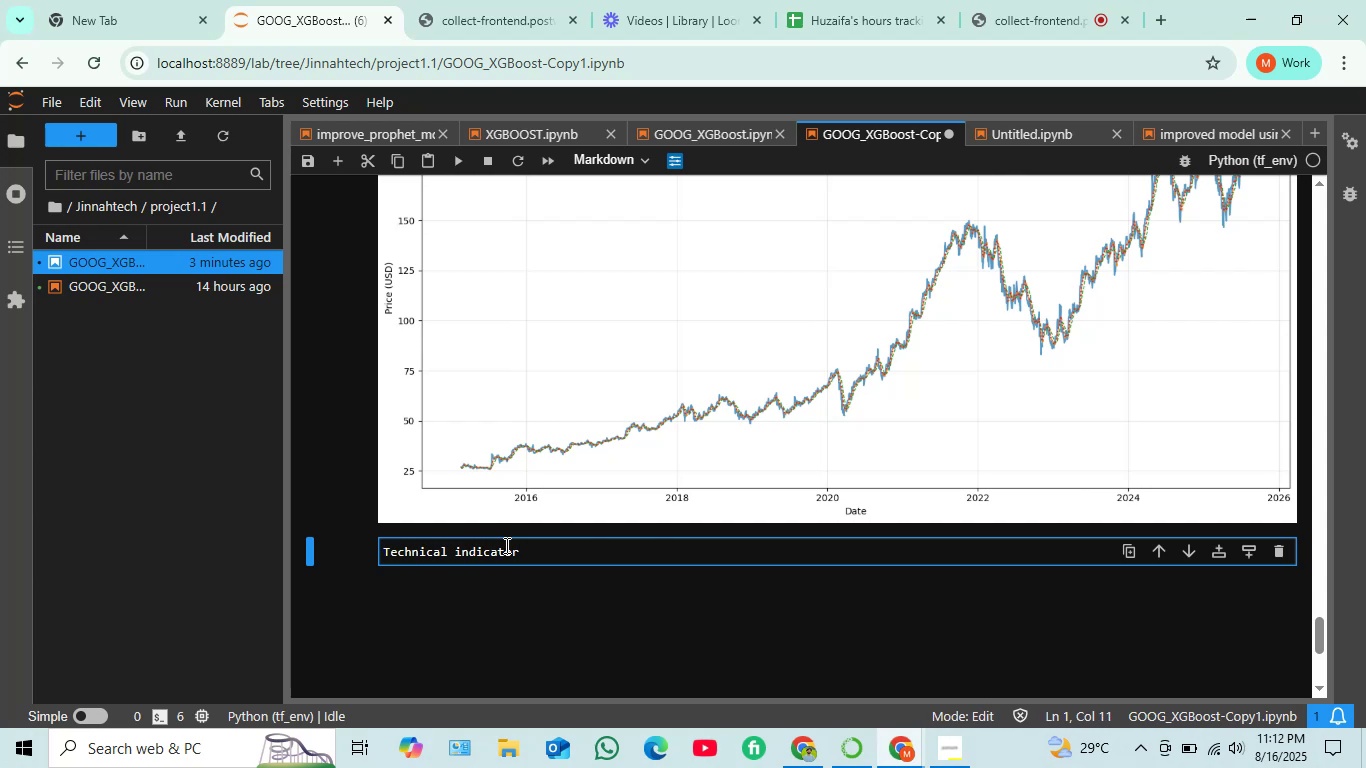 
key(ArrowRight)
 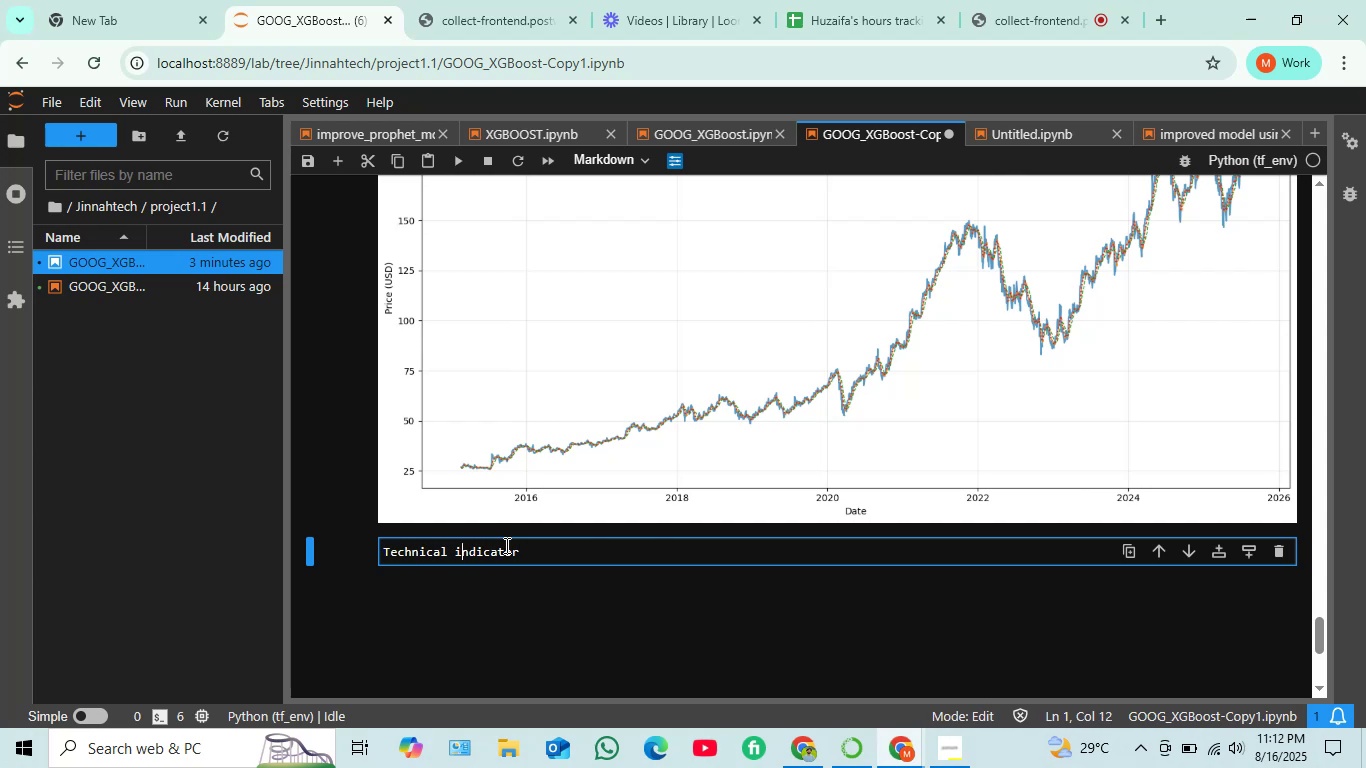 
key(ArrowRight)
 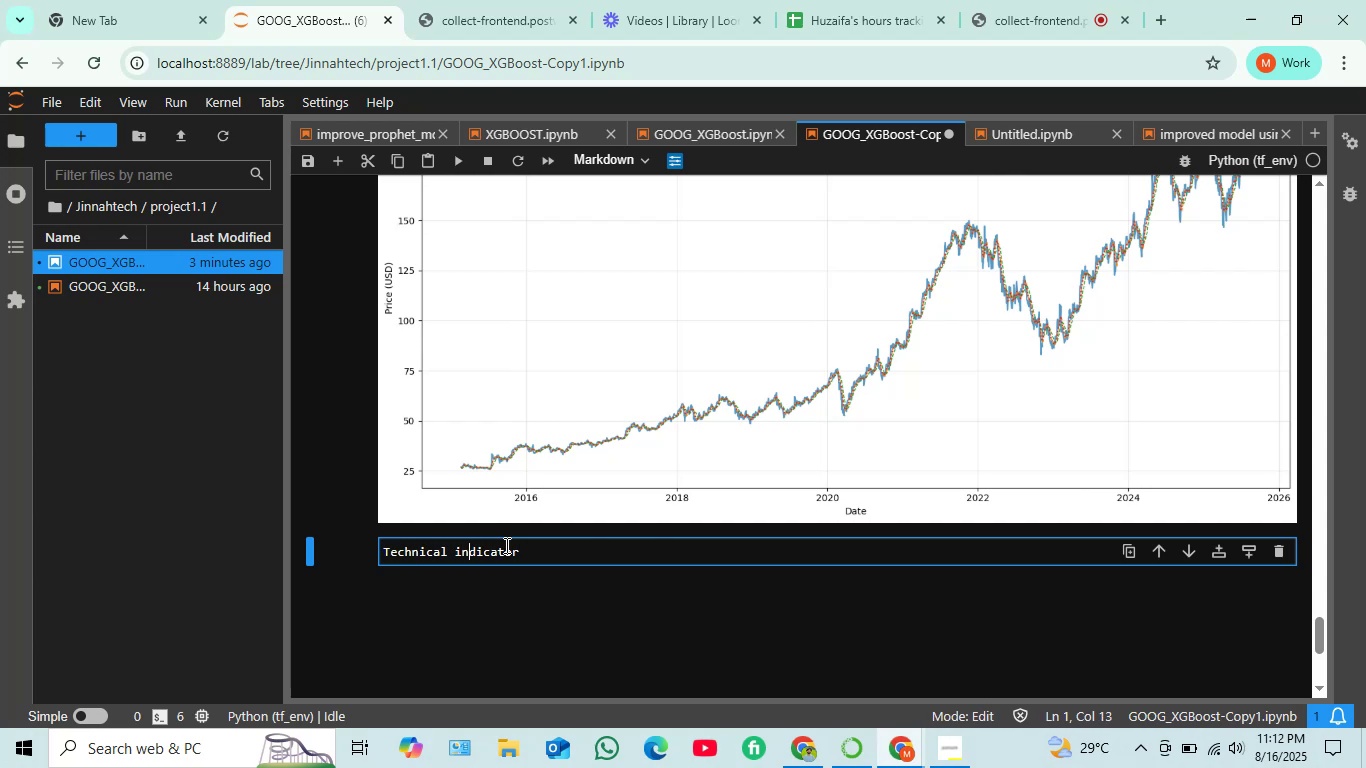 
key(ArrowRight)
 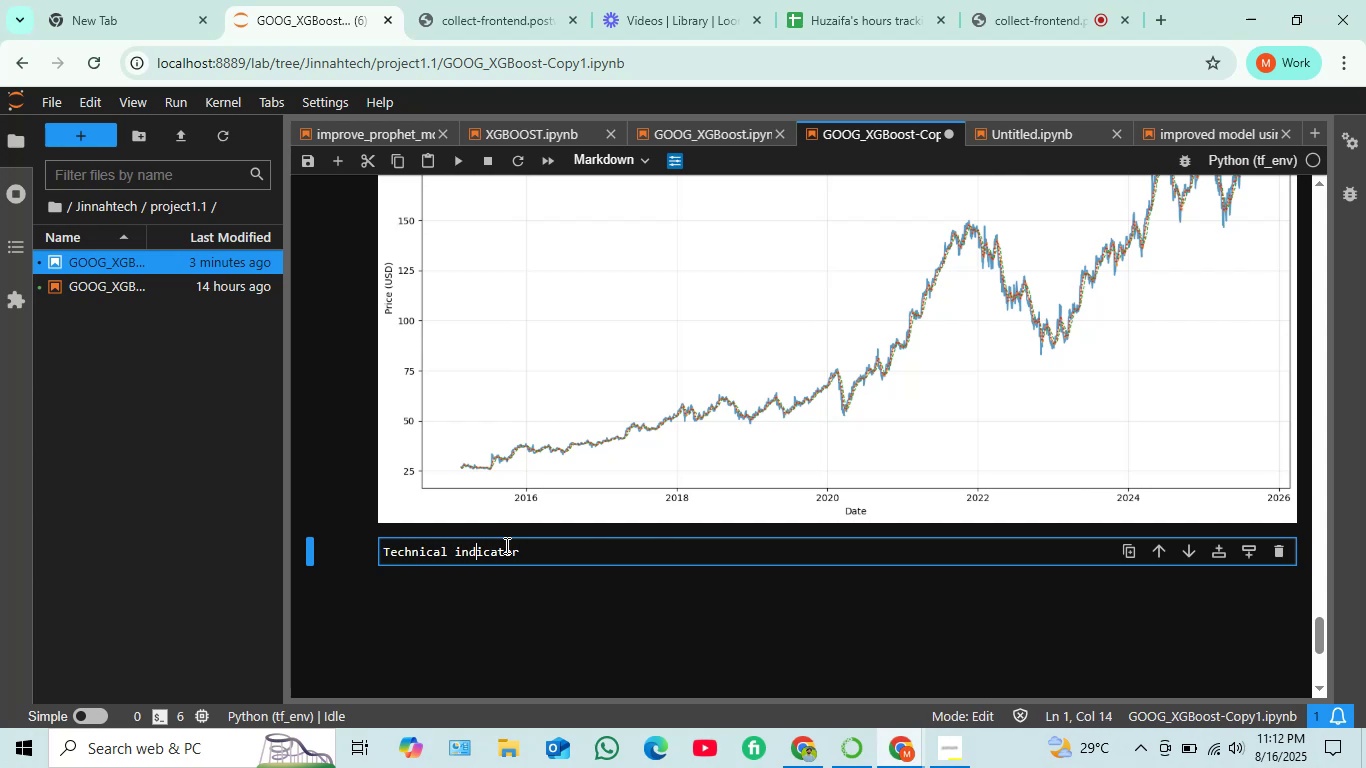 
key(ArrowRight)
 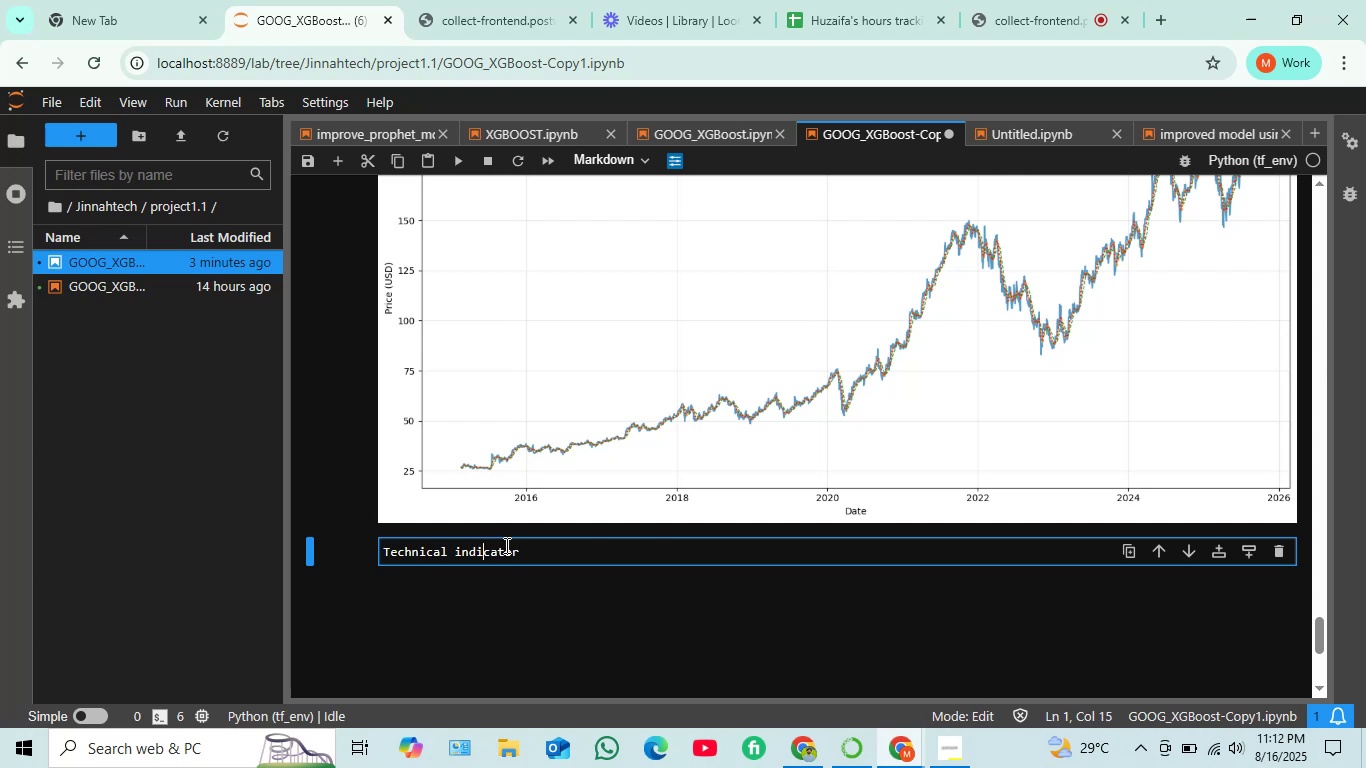 
key(ArrowRight)
 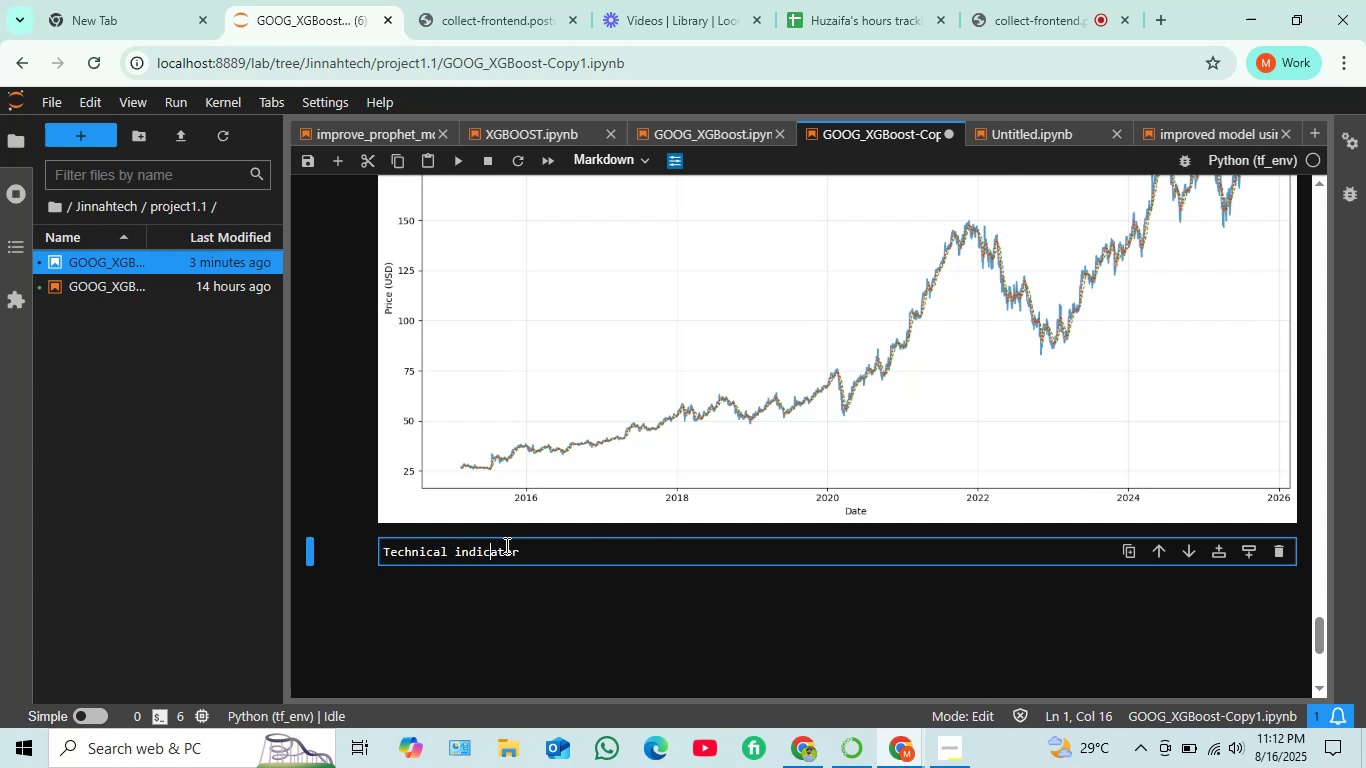 
key(ArrowRight)
 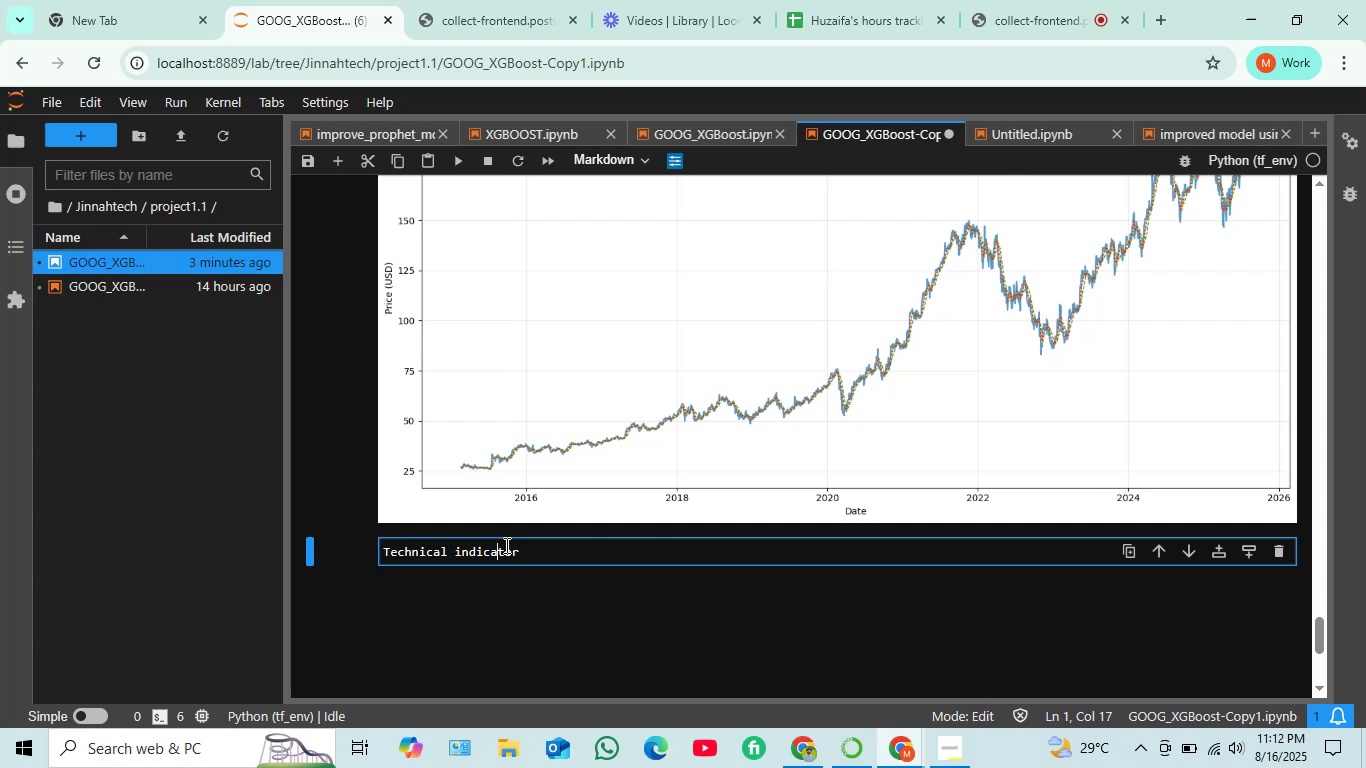 
key(ArrowRight)
 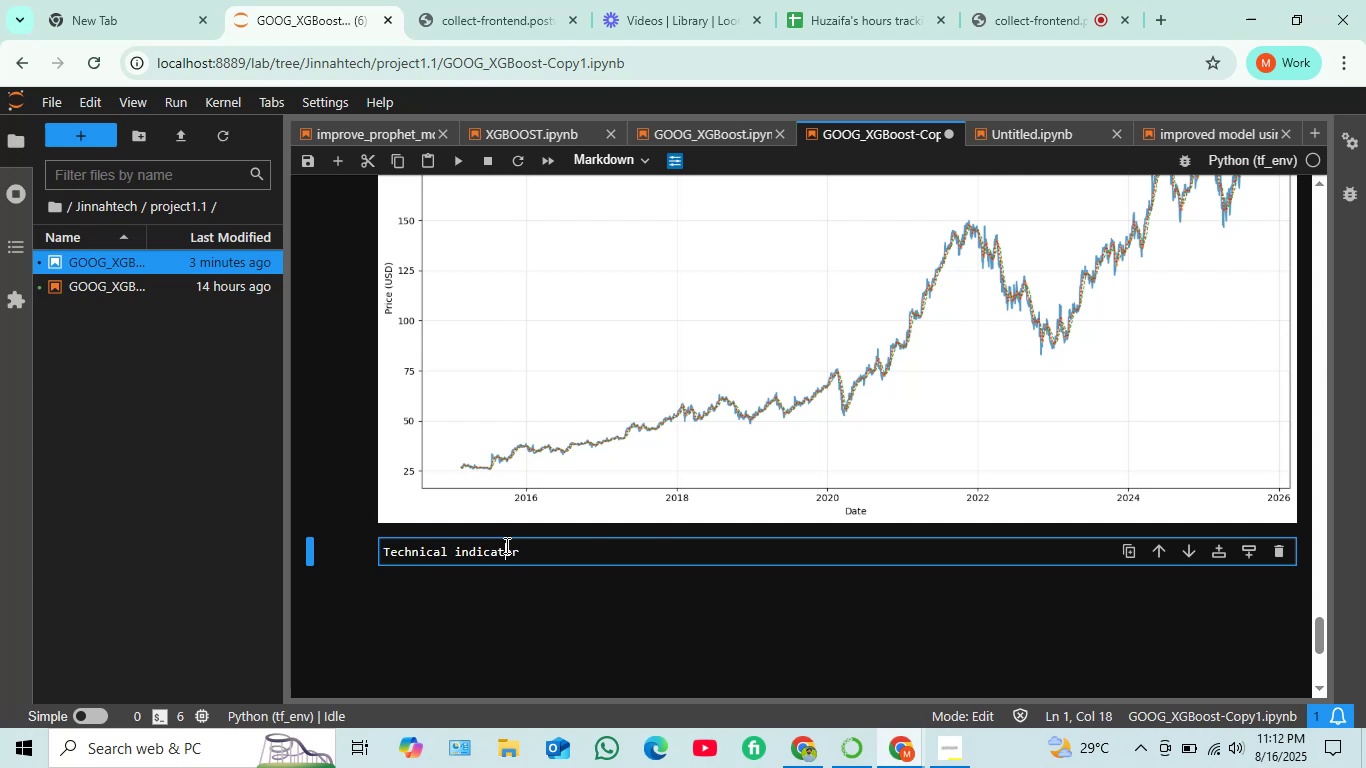 
key(ArrowRight)
 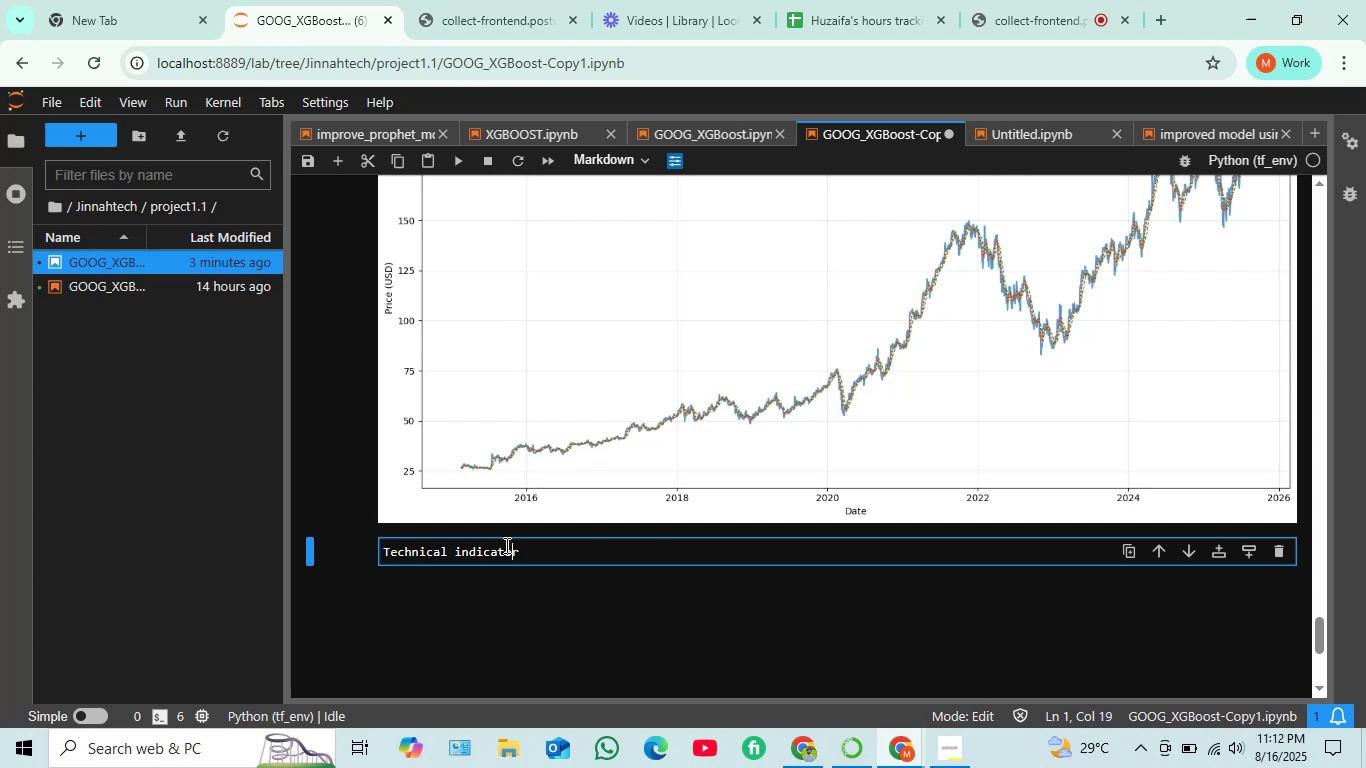 
key(ArrowRight)
 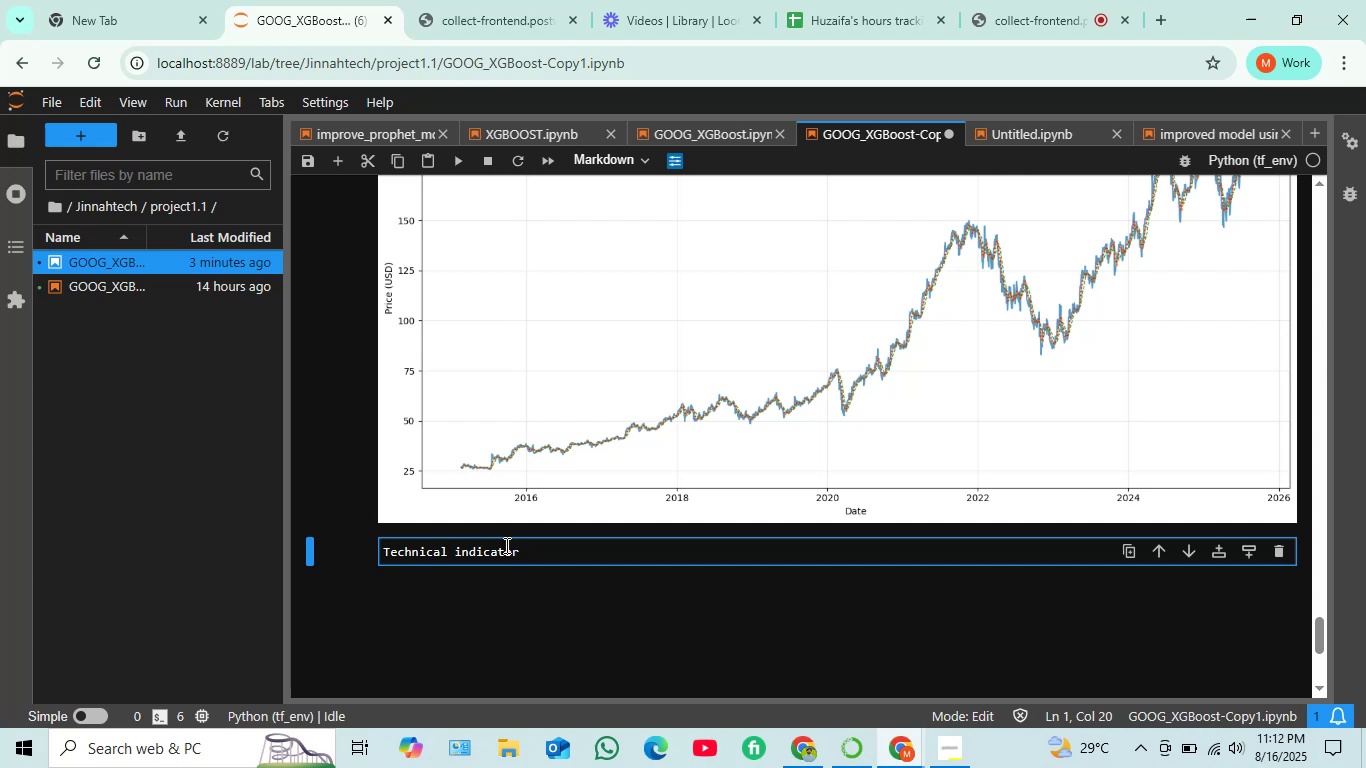 
key(Shift+Enter)
 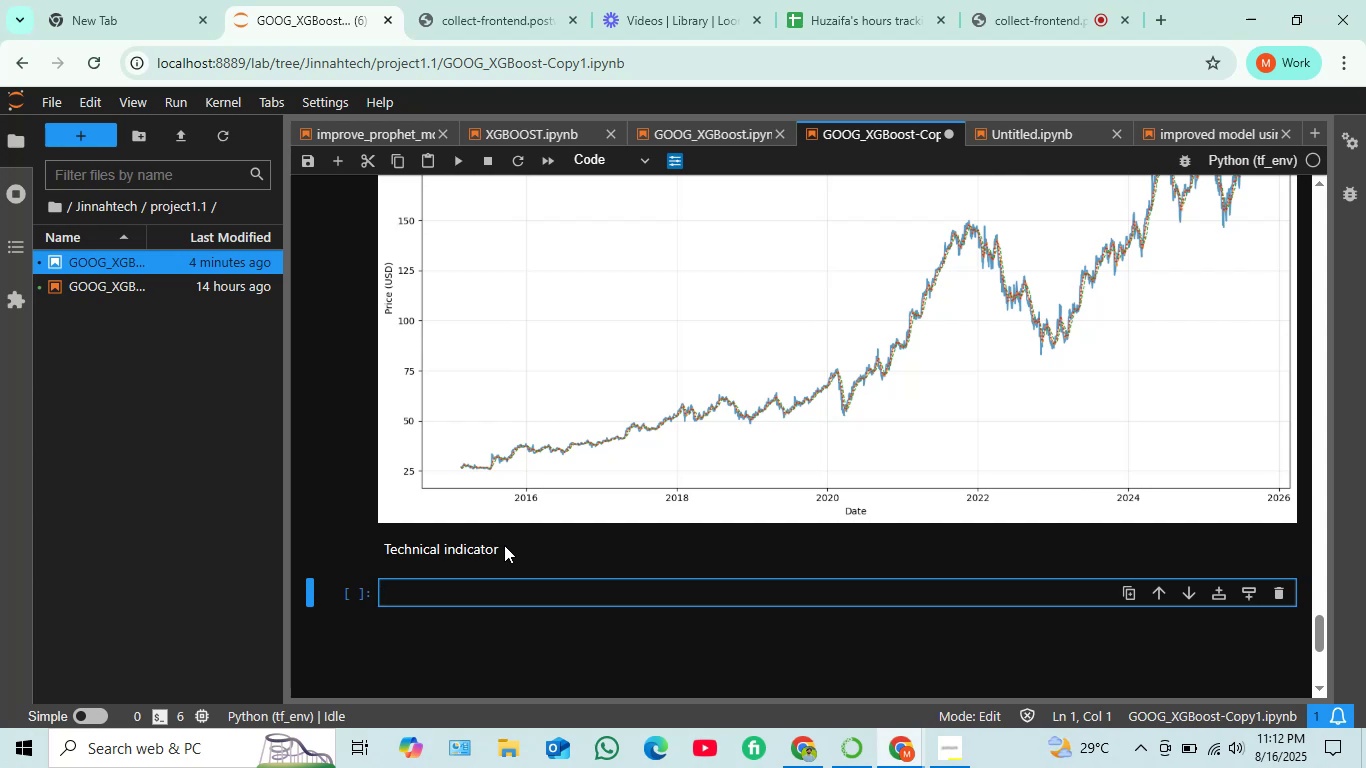 
wait(41.84)
 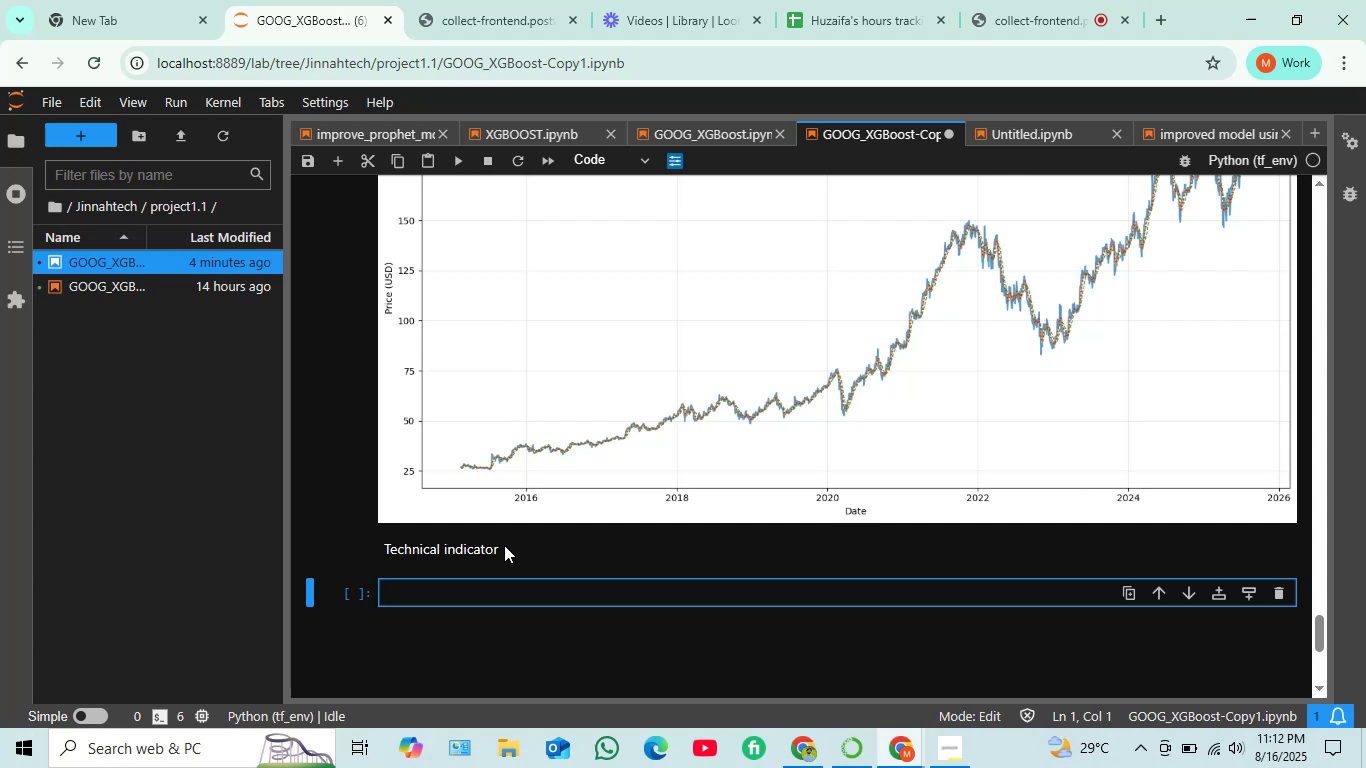 
scroll: coordinate [603, 496], scroll_direction: down, amount: 1.0
 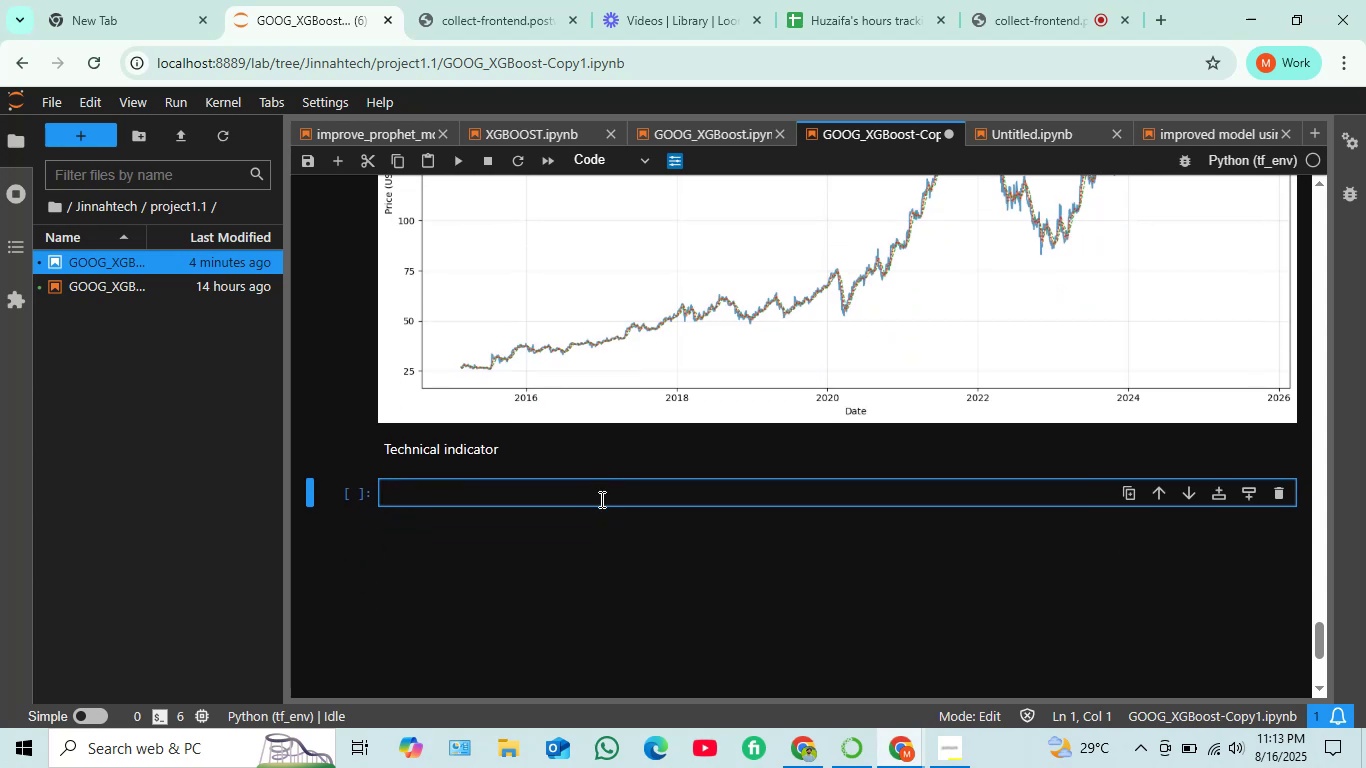 
scroll: coordinate [600, 498], scroll_direction: none, amount: 0.0
 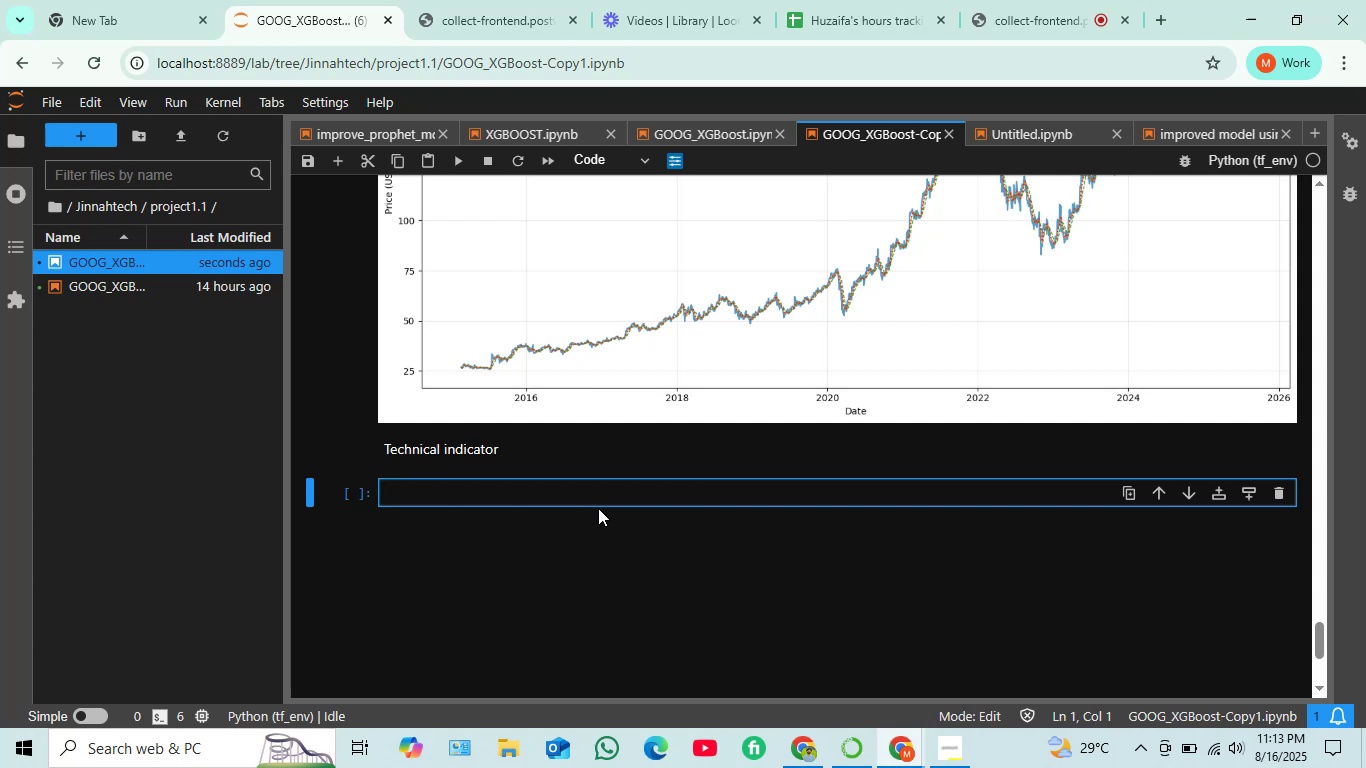 
wait(30.18)
 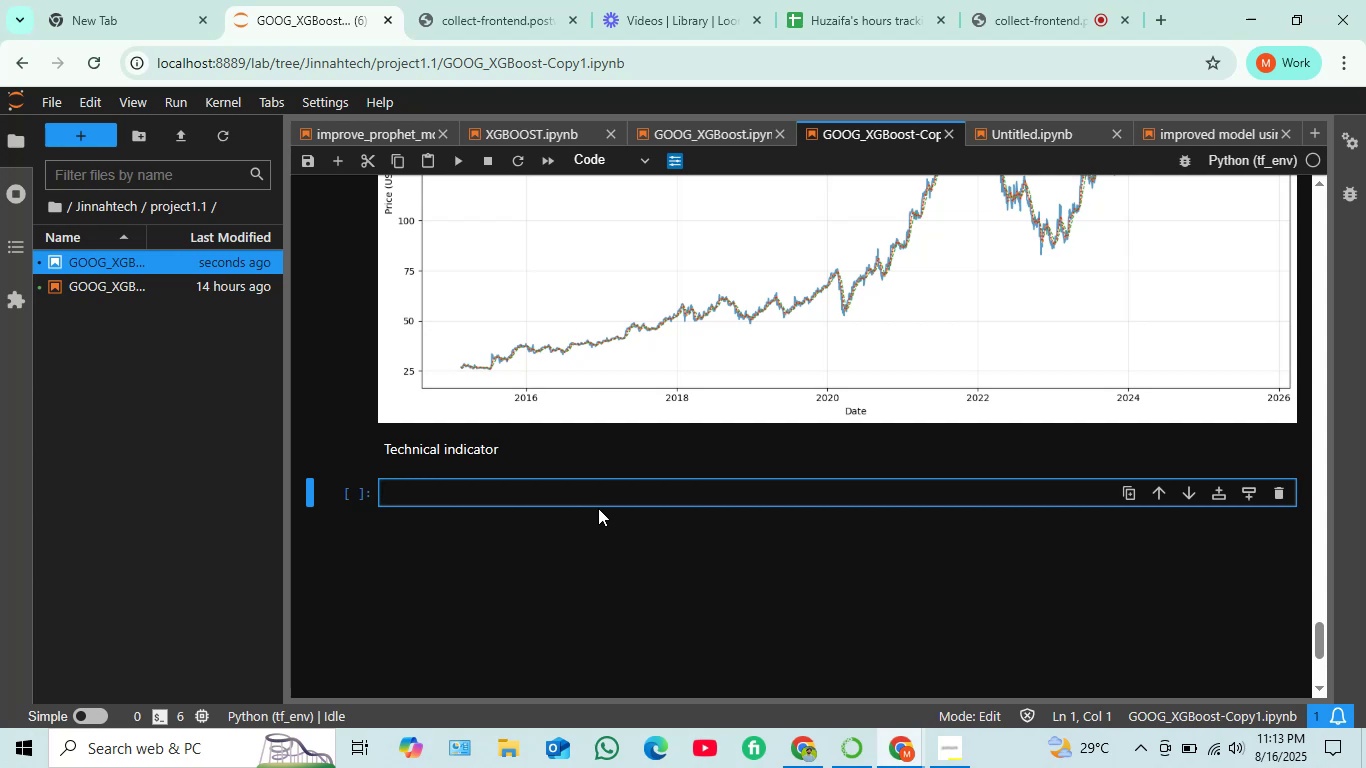 
scroll: coordinate [604, 490], scroll_direction: down, amount: 1.0
 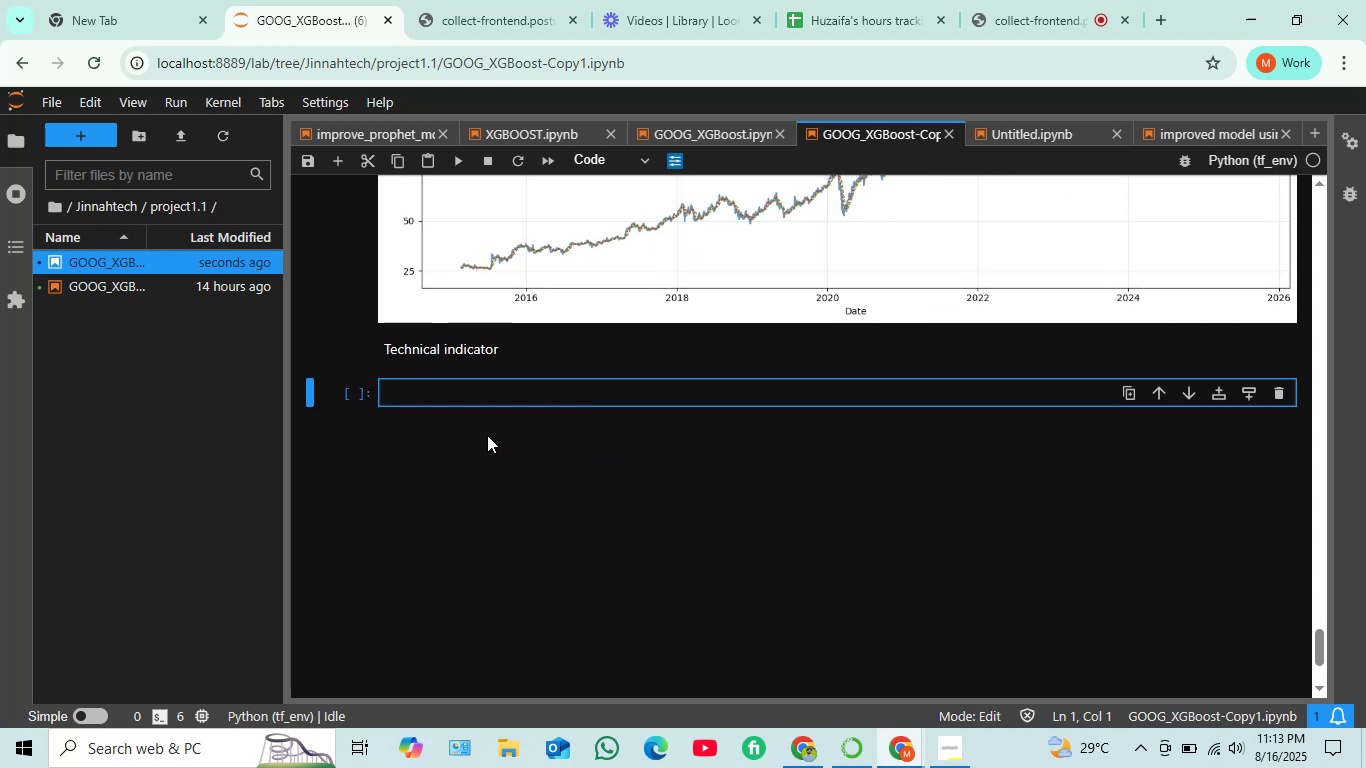 
scroll: coordinate [519, 426], scroll_direction: up, amount: 8.0
 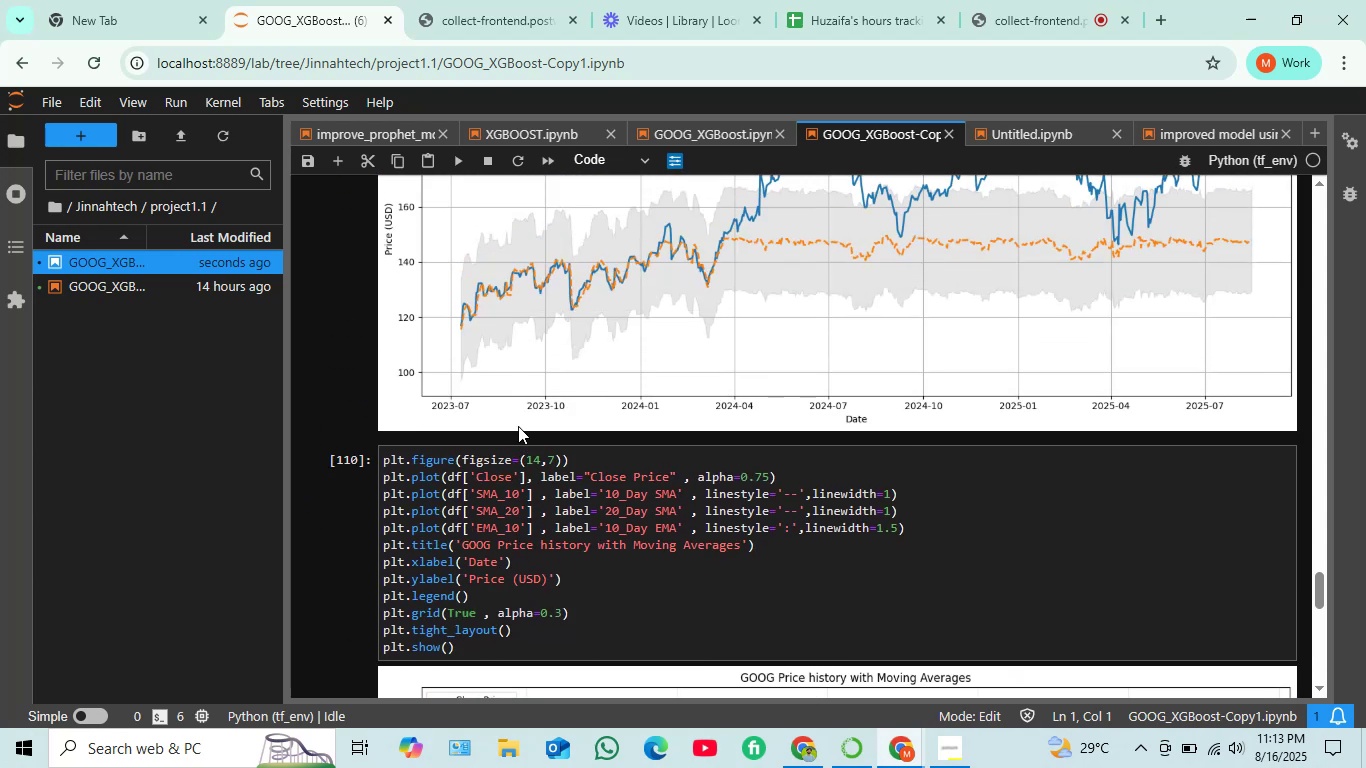 
scroll: coordinate [518, 426], scroll_direction: down, amount: 7.0
 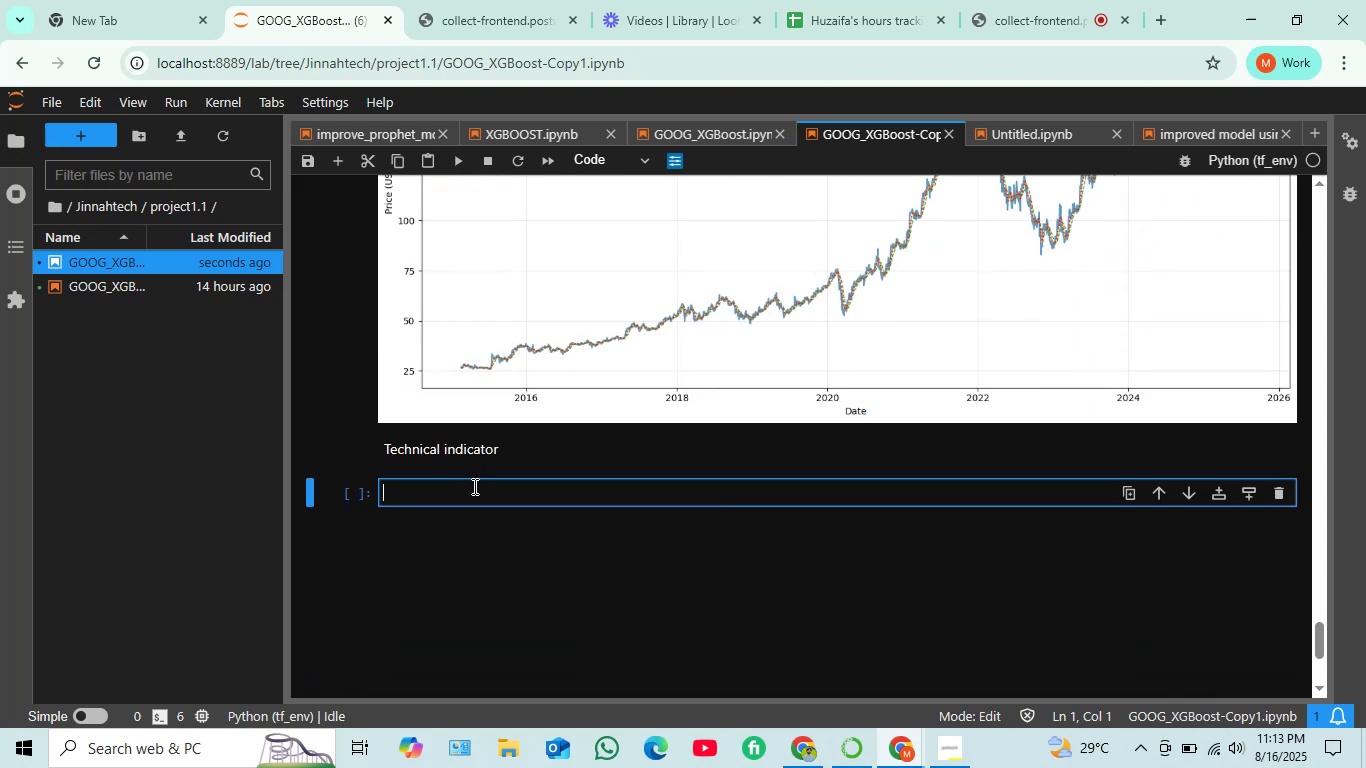 
left_click([473, 486])
 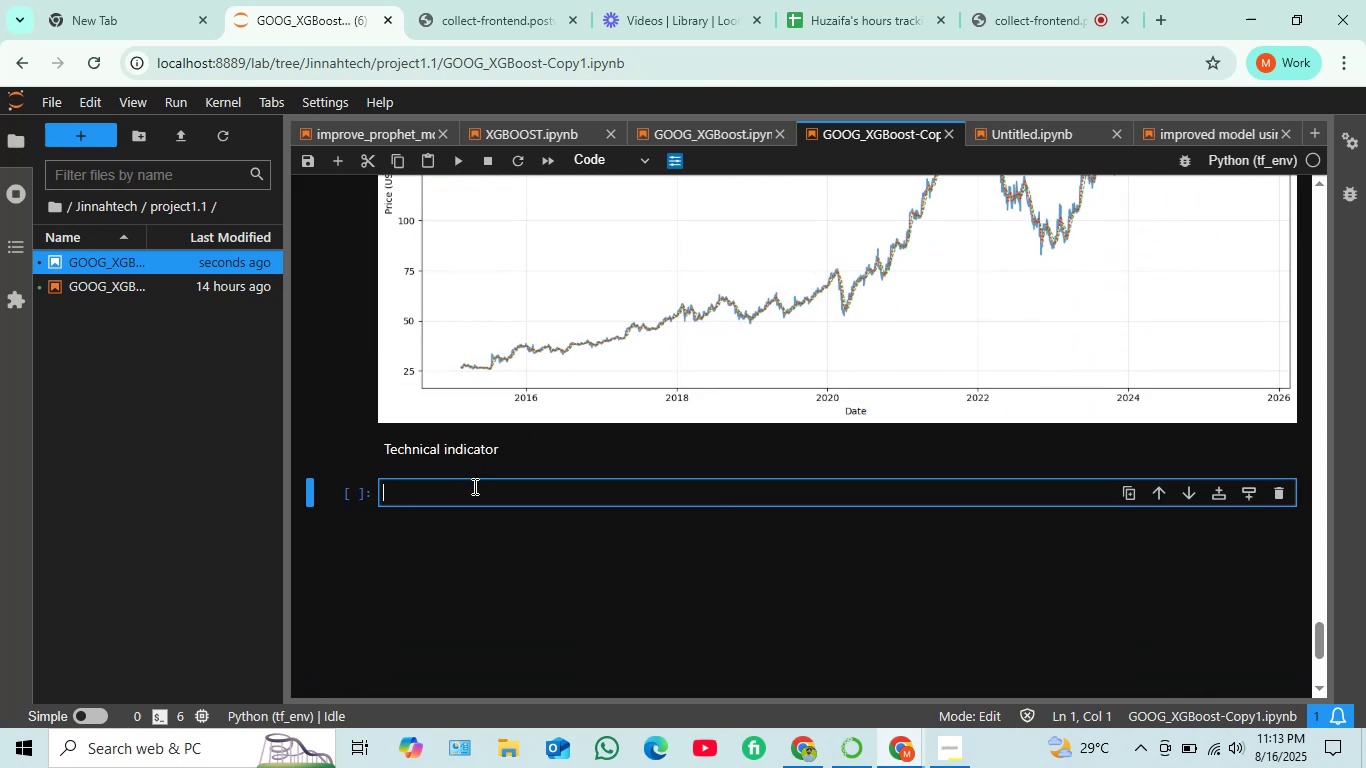 
type(fig,()
 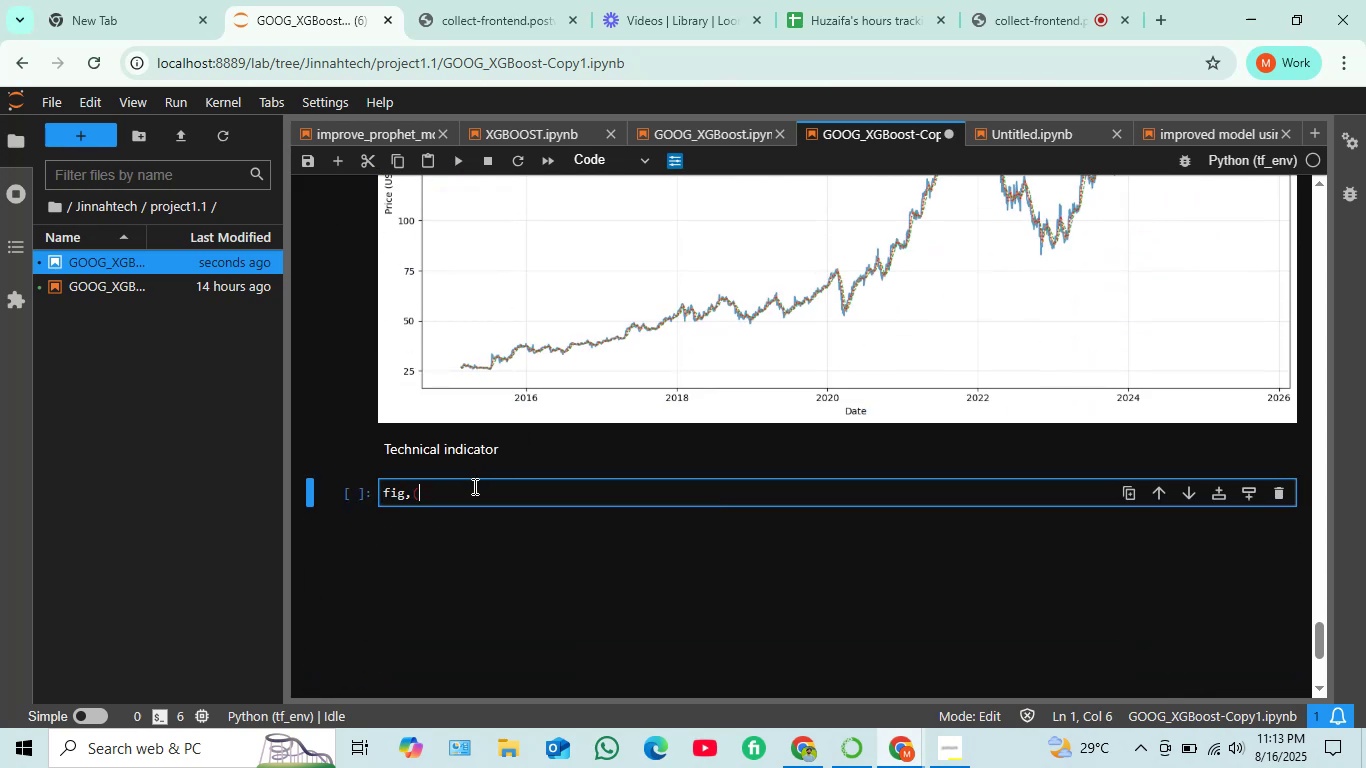 
type(ax1 , ax2 , )
 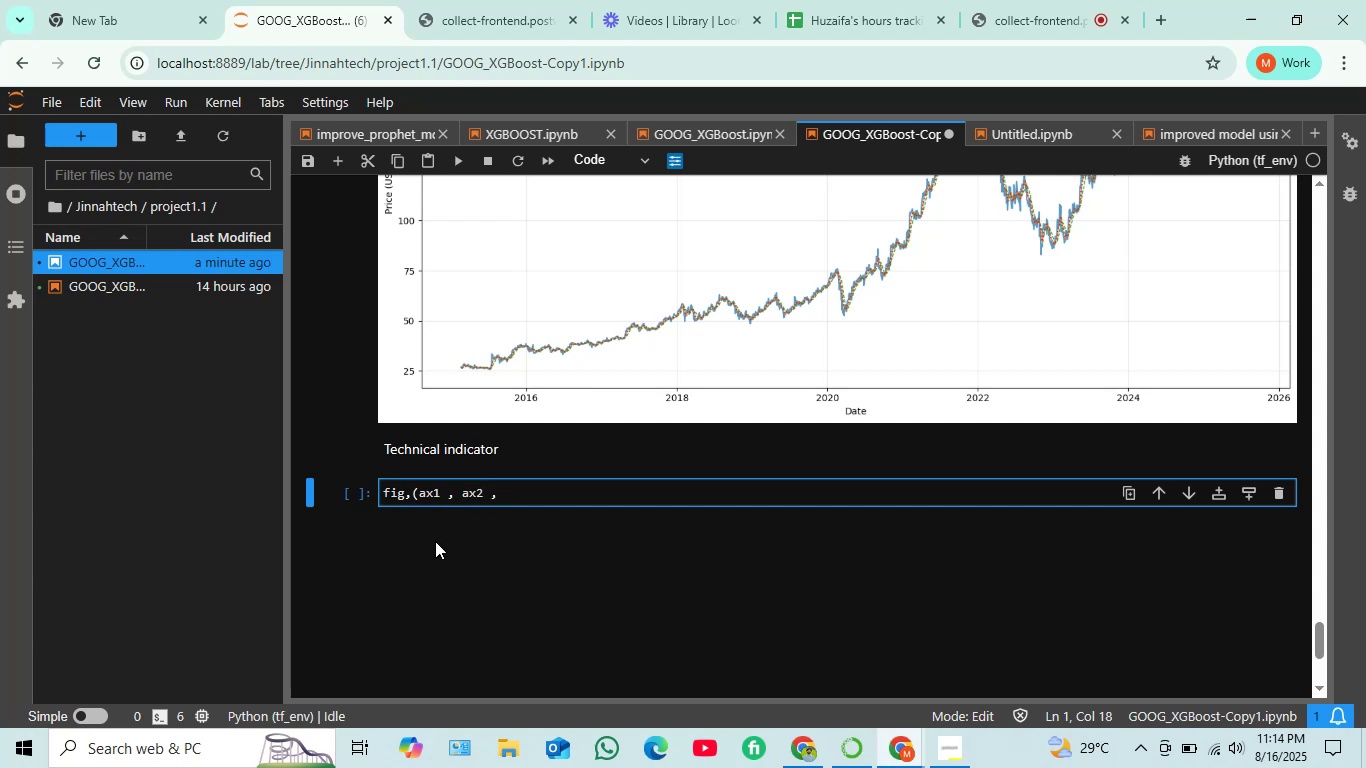 
type(ax3)
 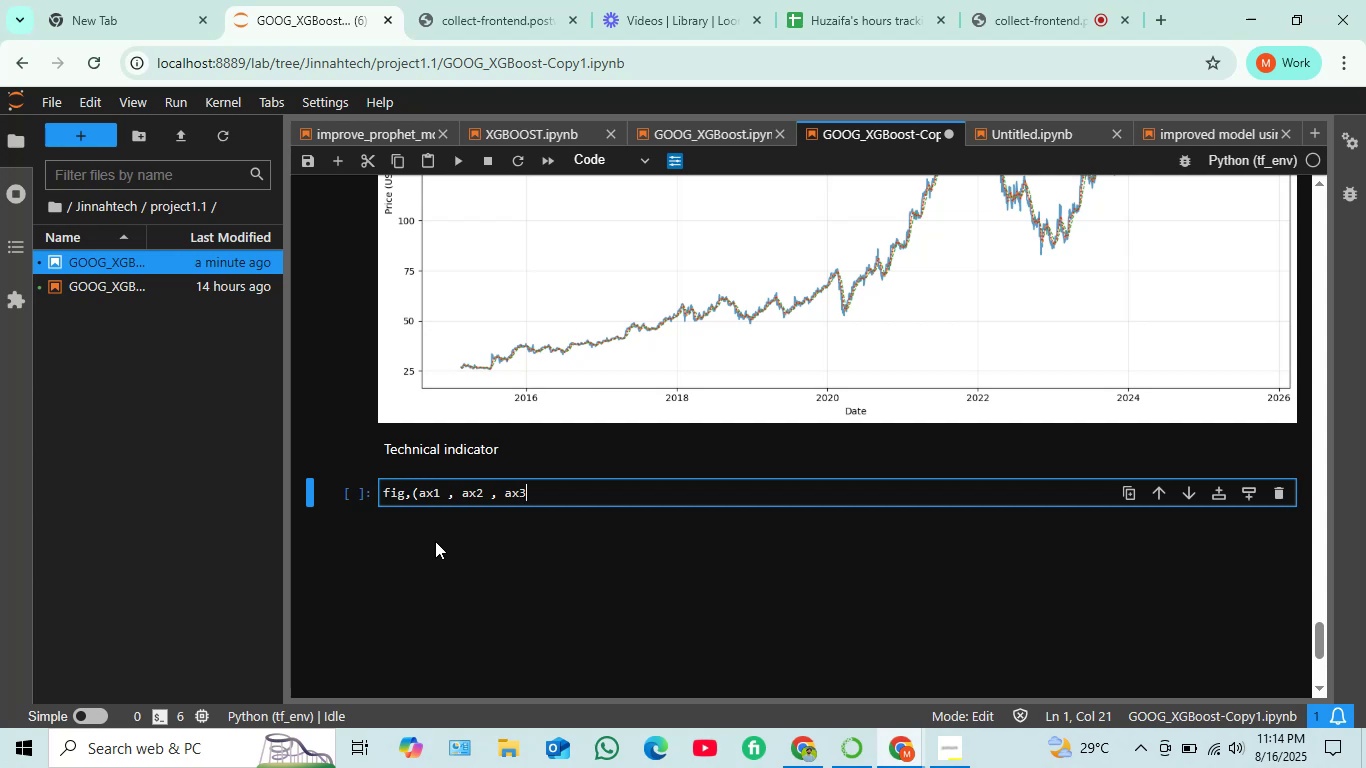 
key(Shift+0)
 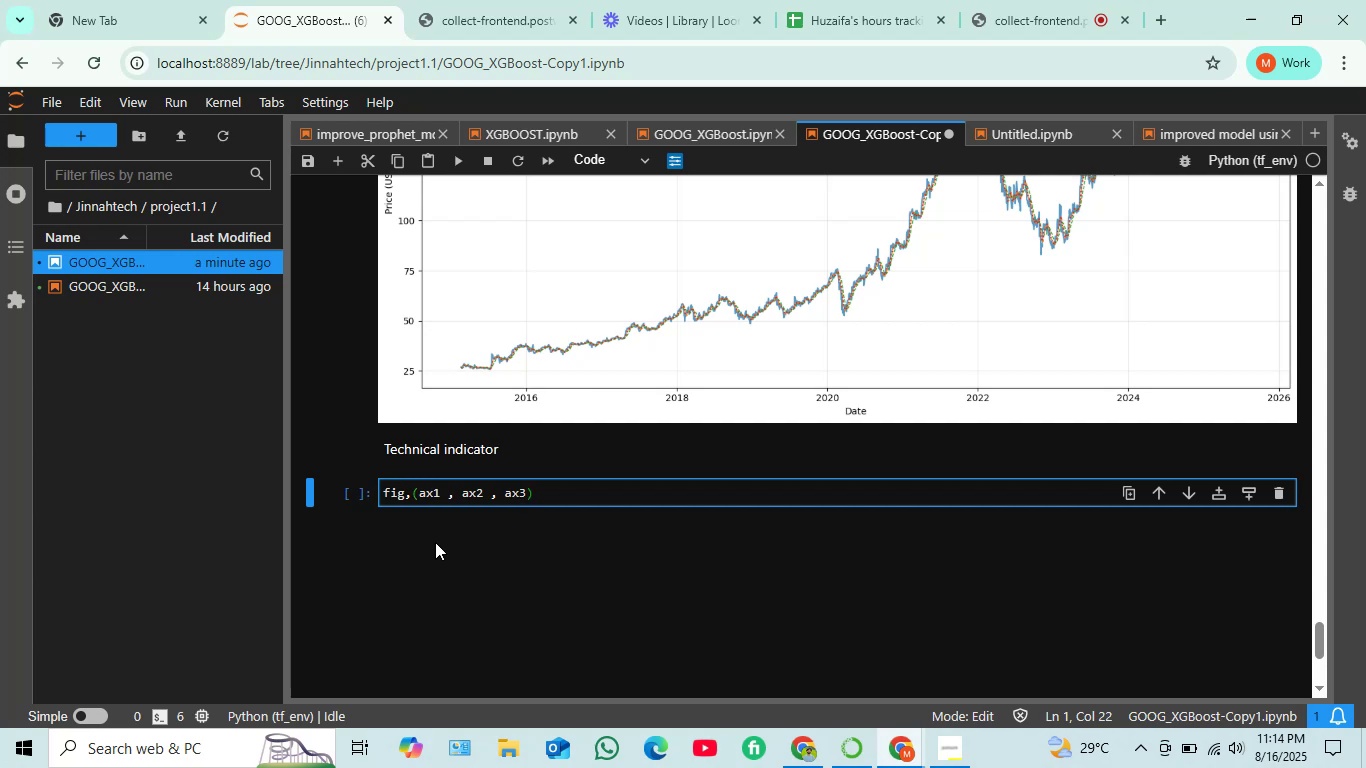 
key(Space)
 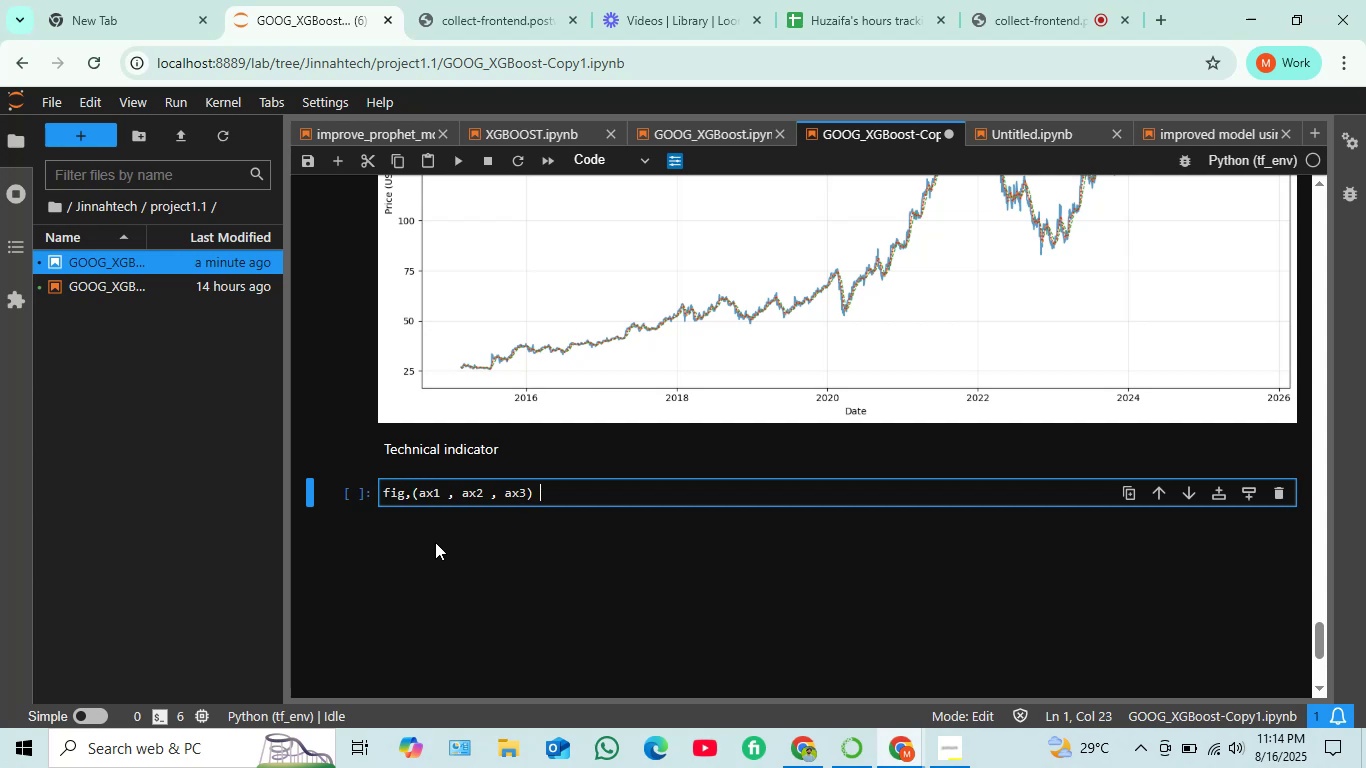 
key(Equal)
 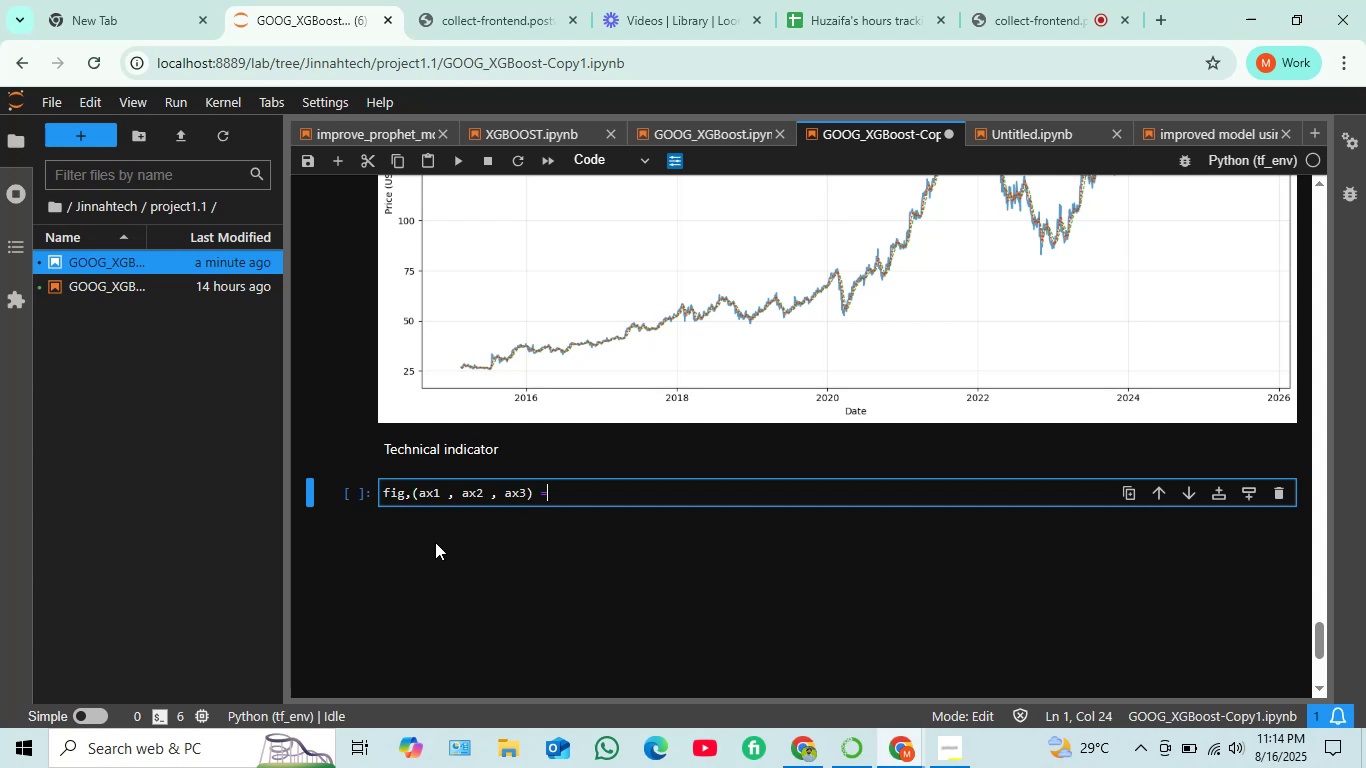 
key(Space)
 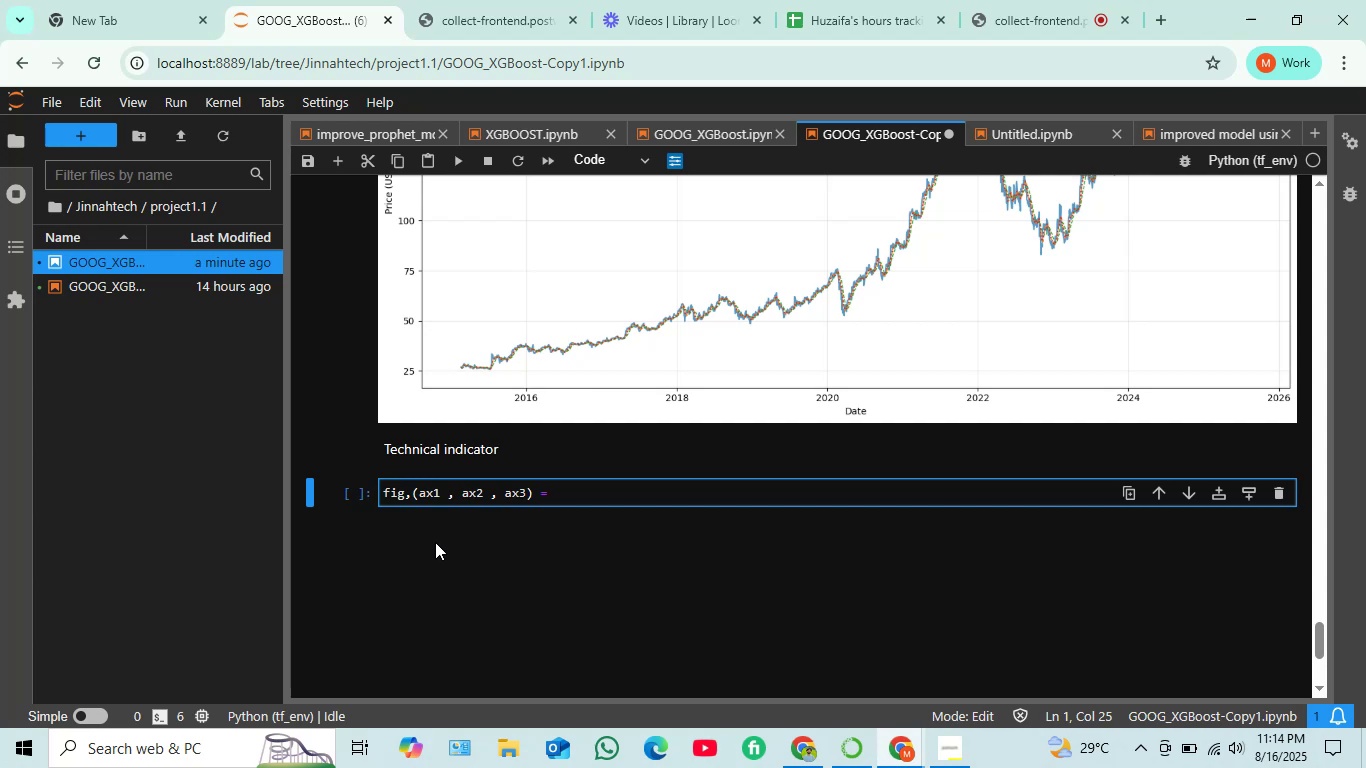 
wait(14.1)
 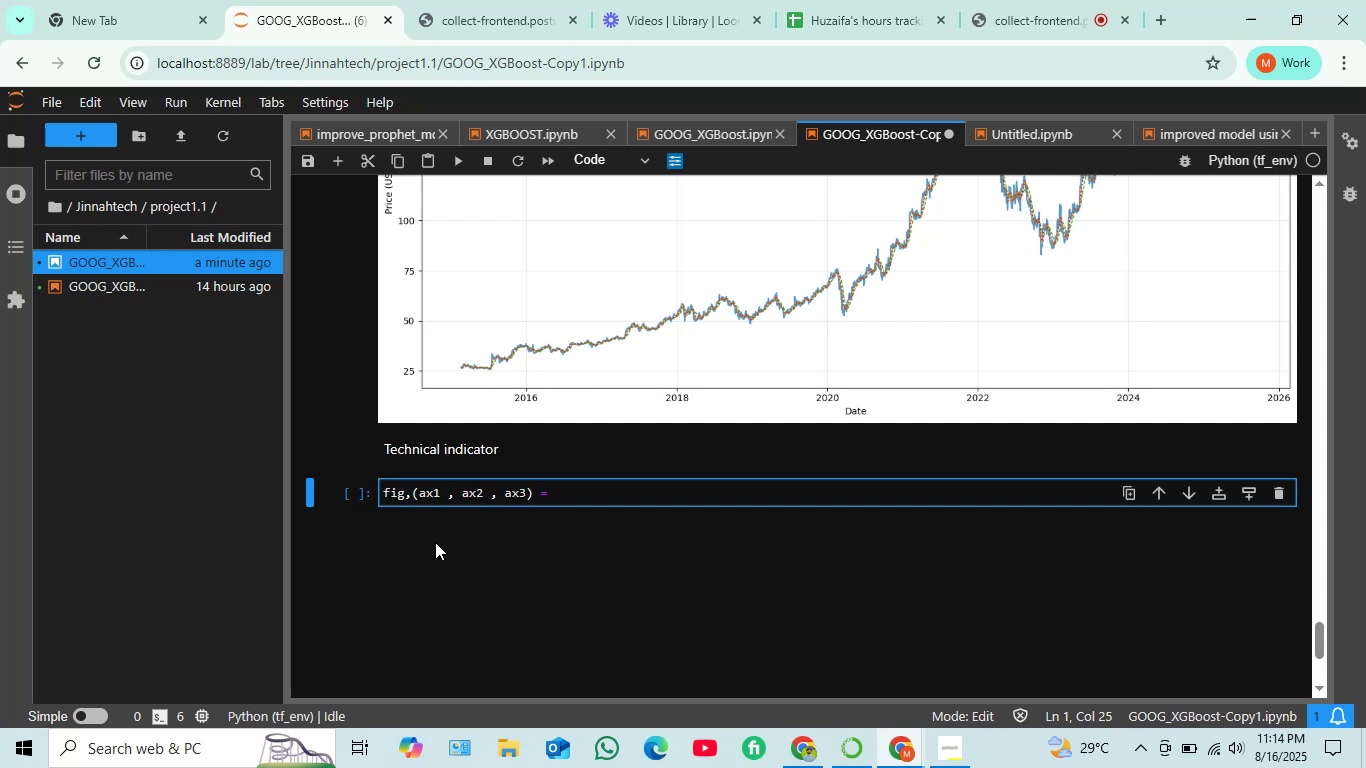 
type(plt)
 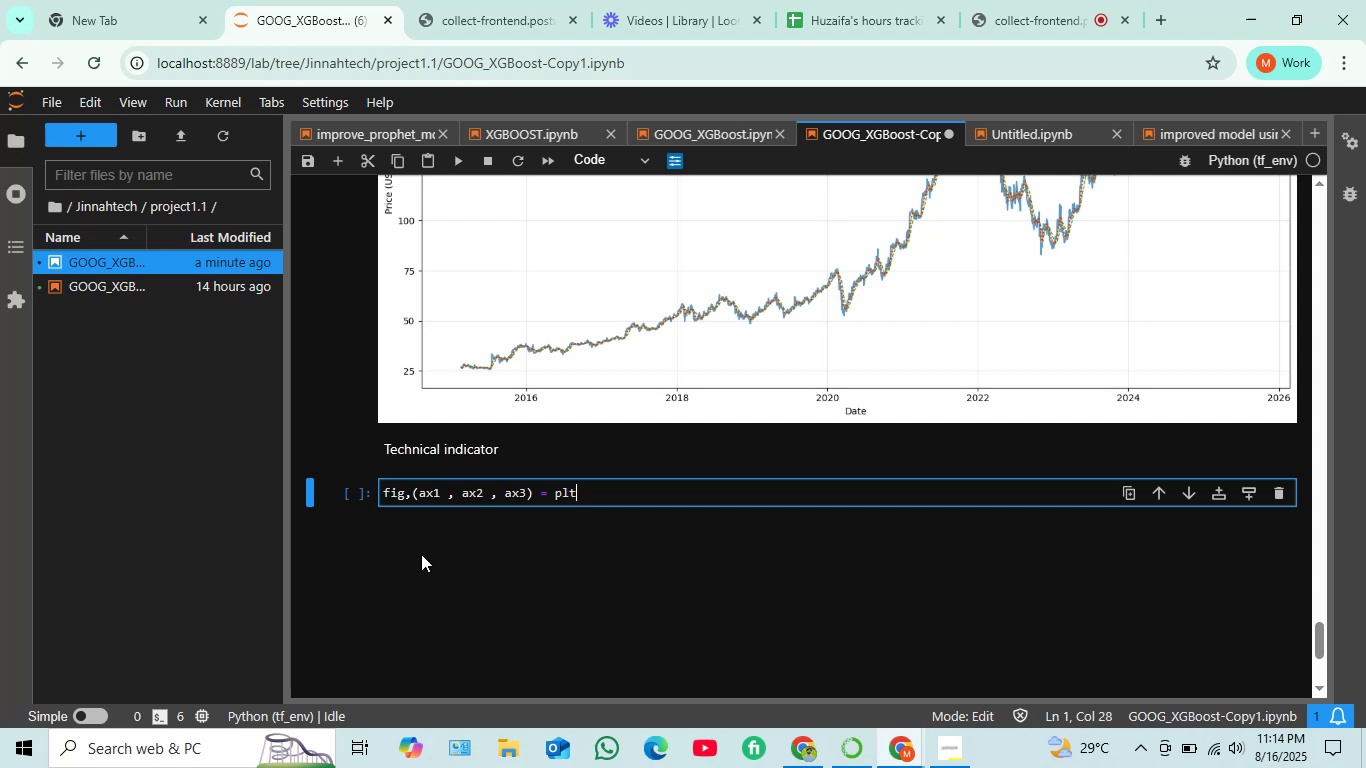 
wait(6.32)
 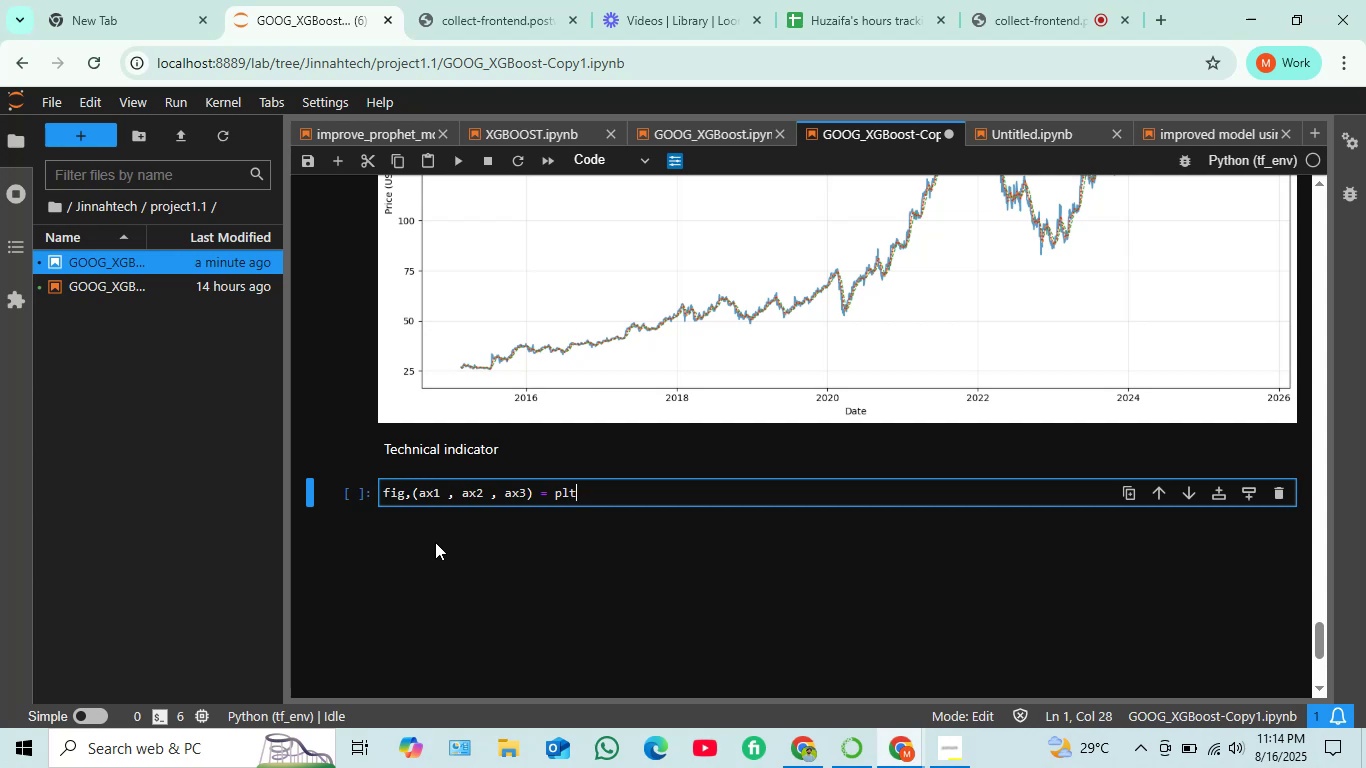 
type(.sub)
 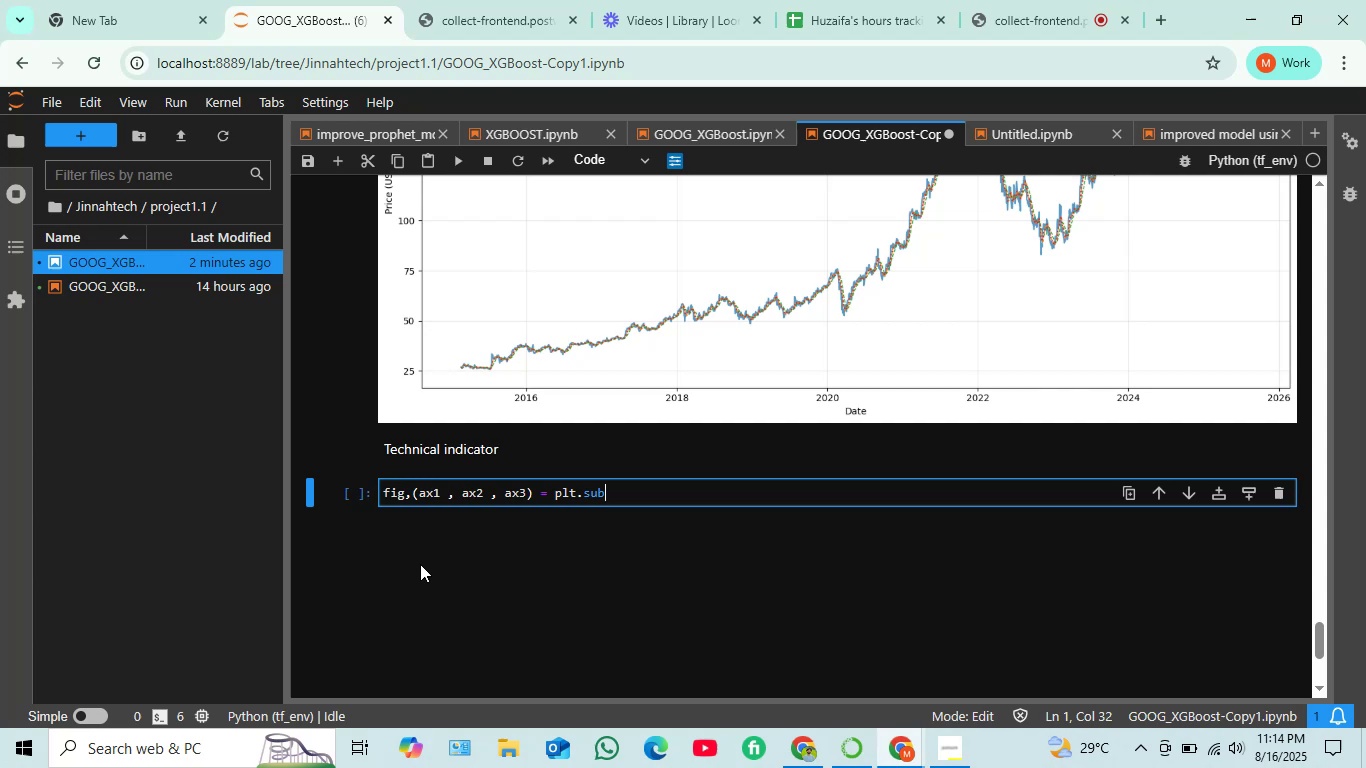 
type(plot)
 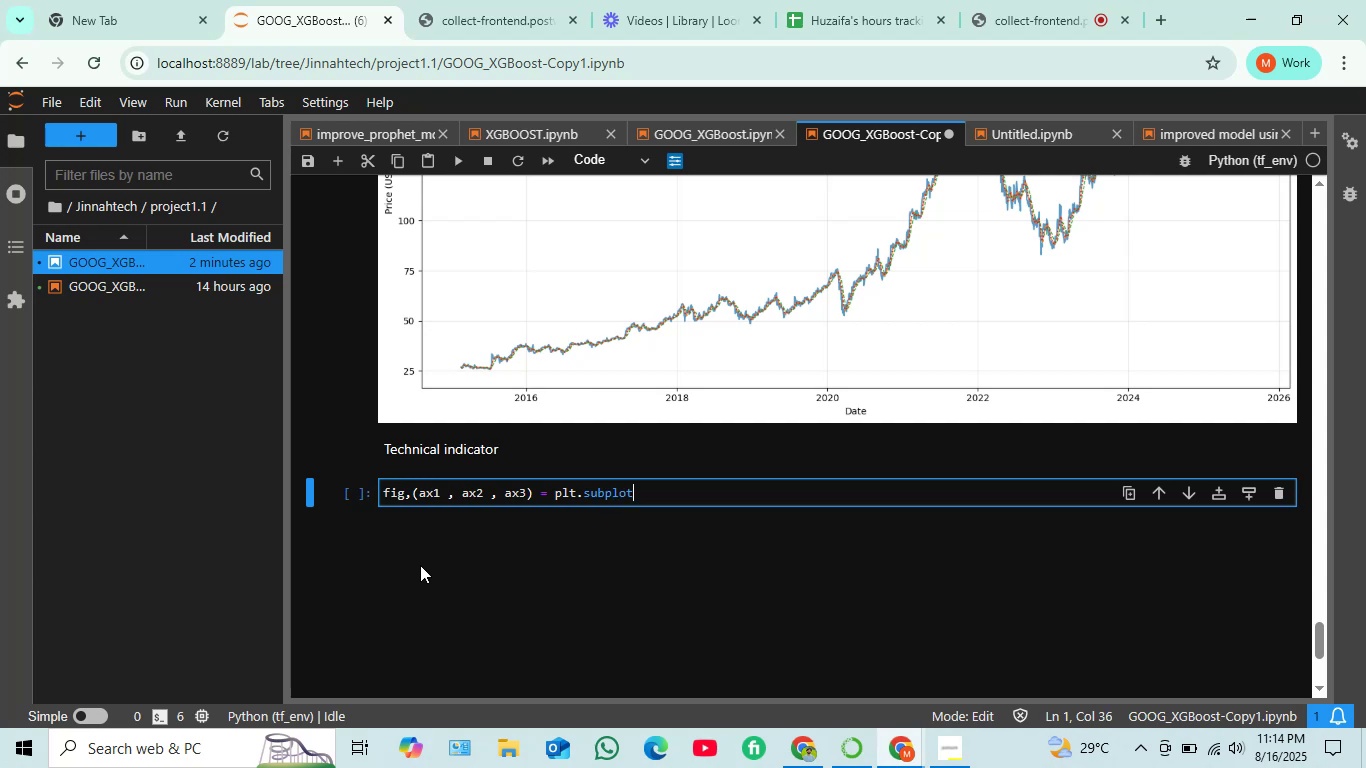 
key(S)
 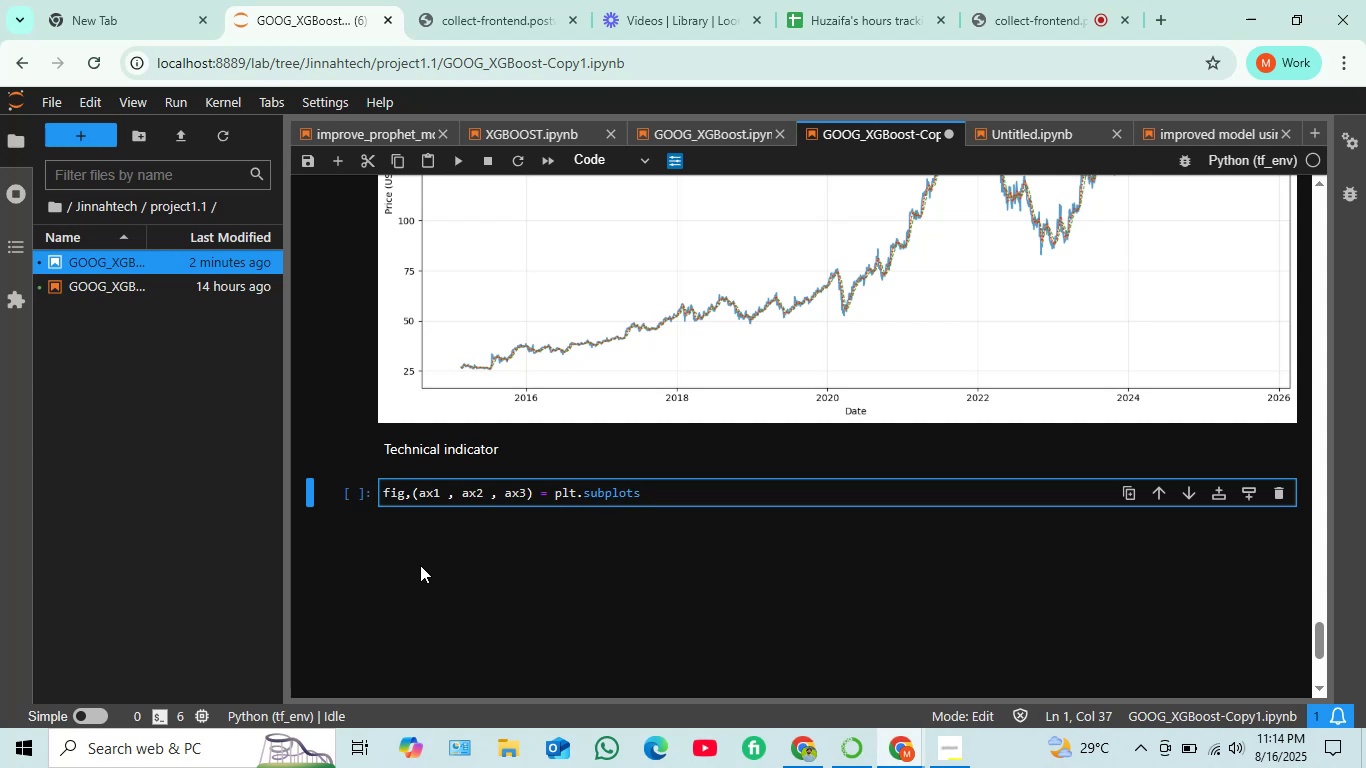 
wait(6.12)
 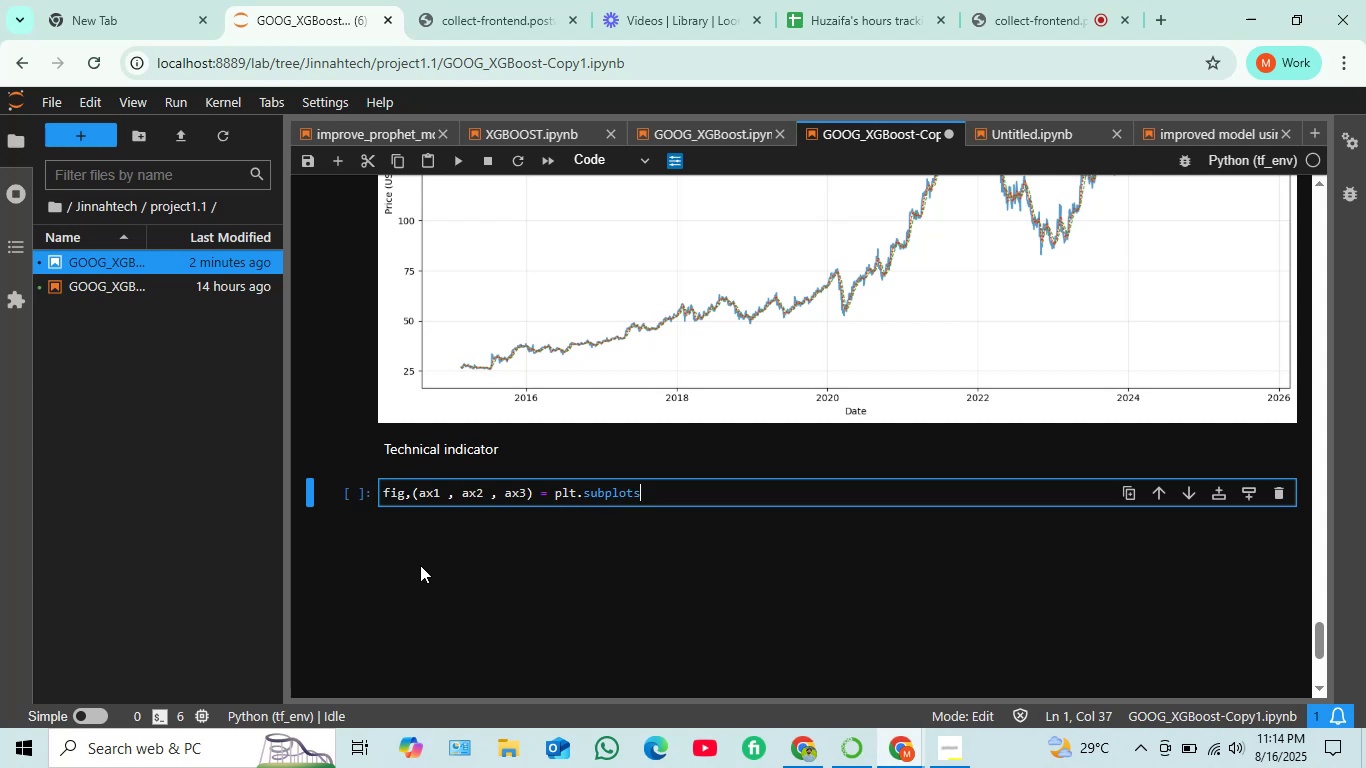 
type((3,1,)
 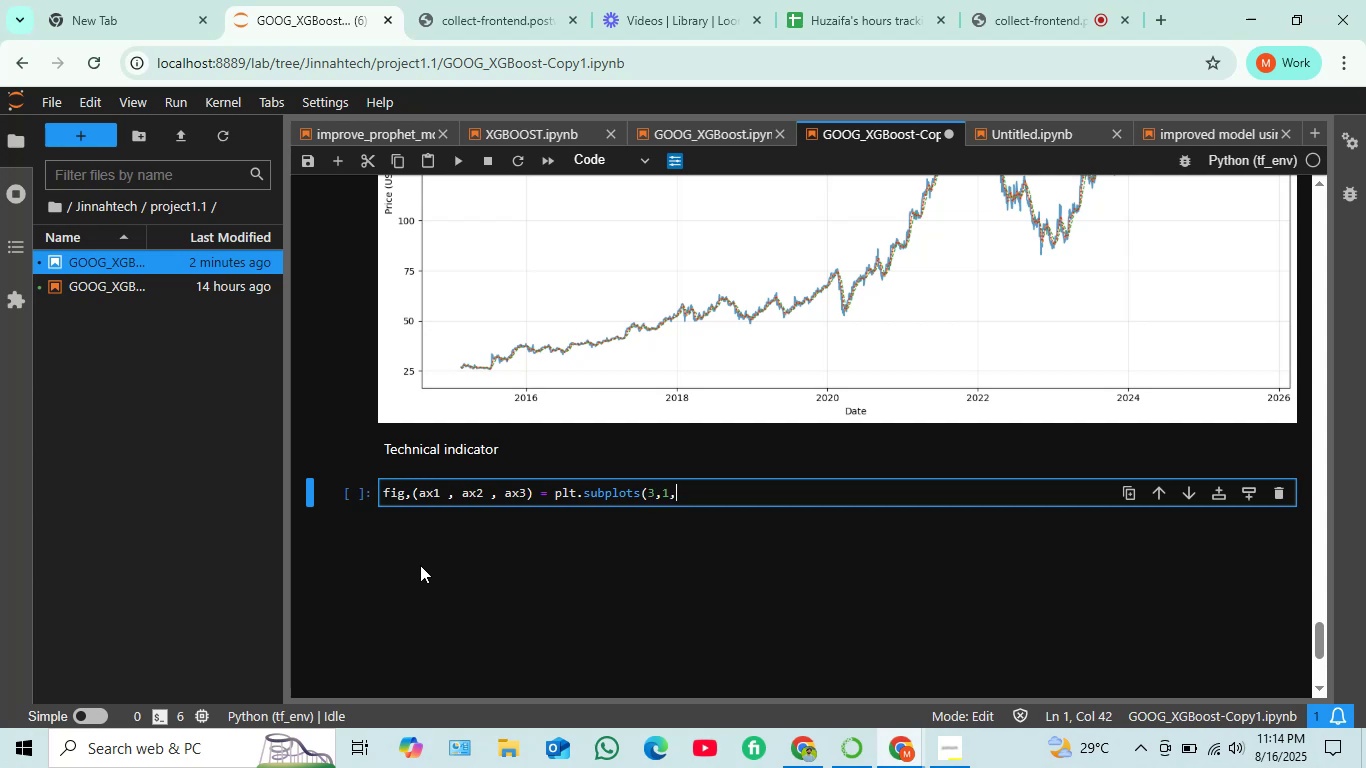 
type( figsize=(14 , ))
 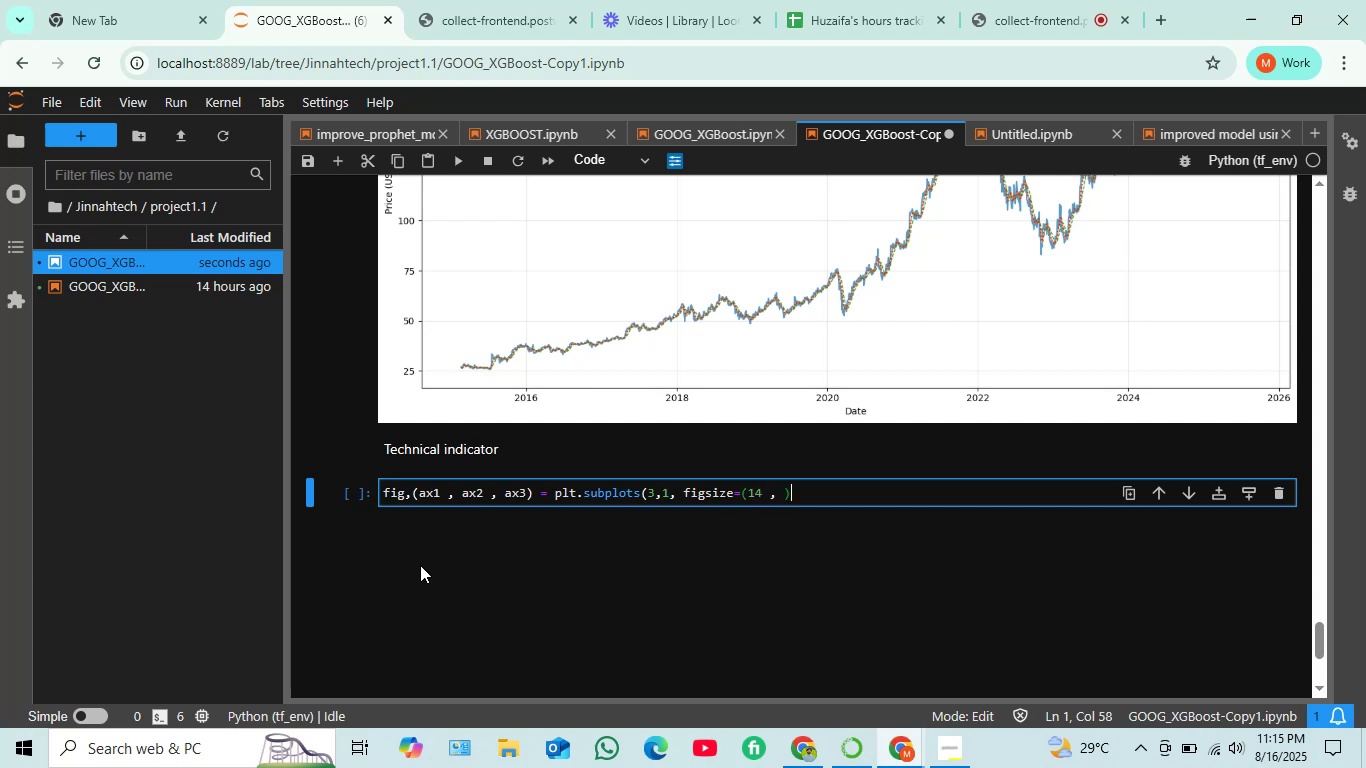 
key(ArrowLeft)
 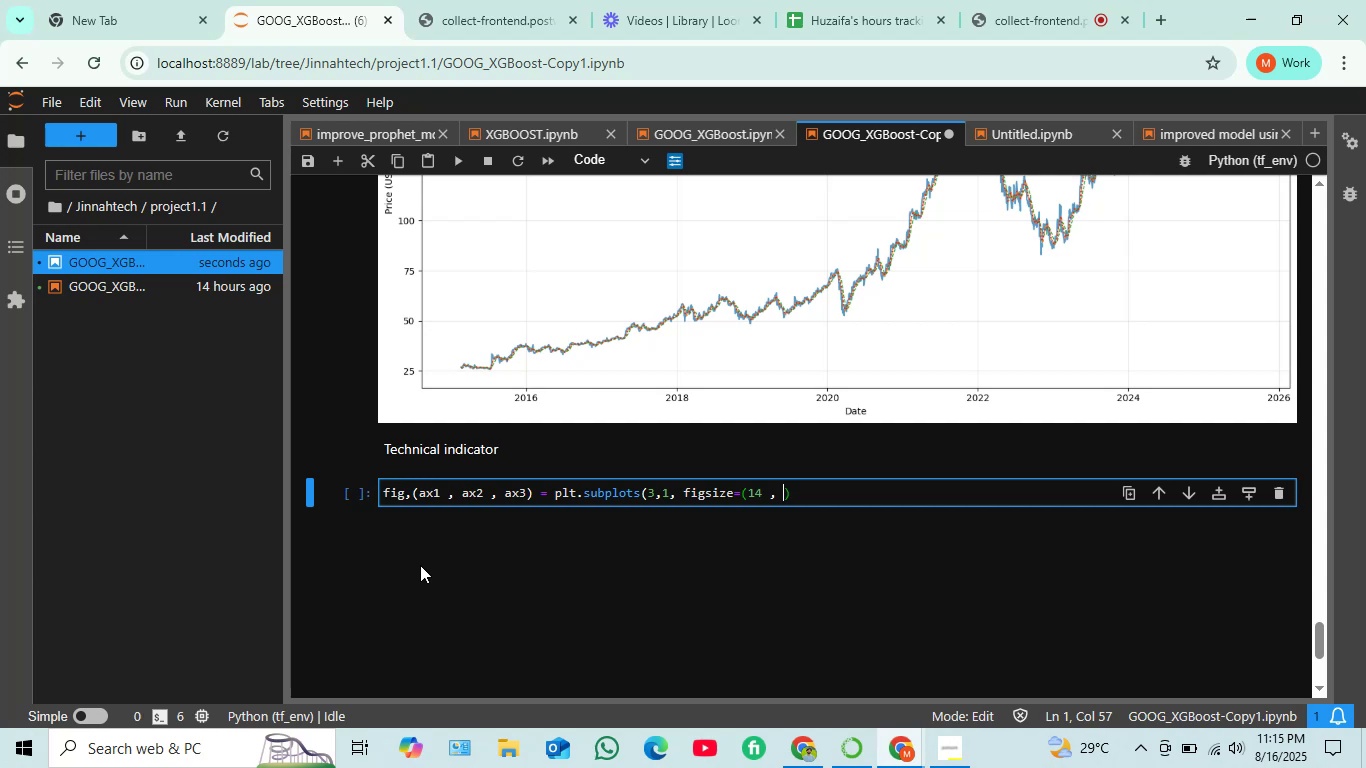 
type(10)
 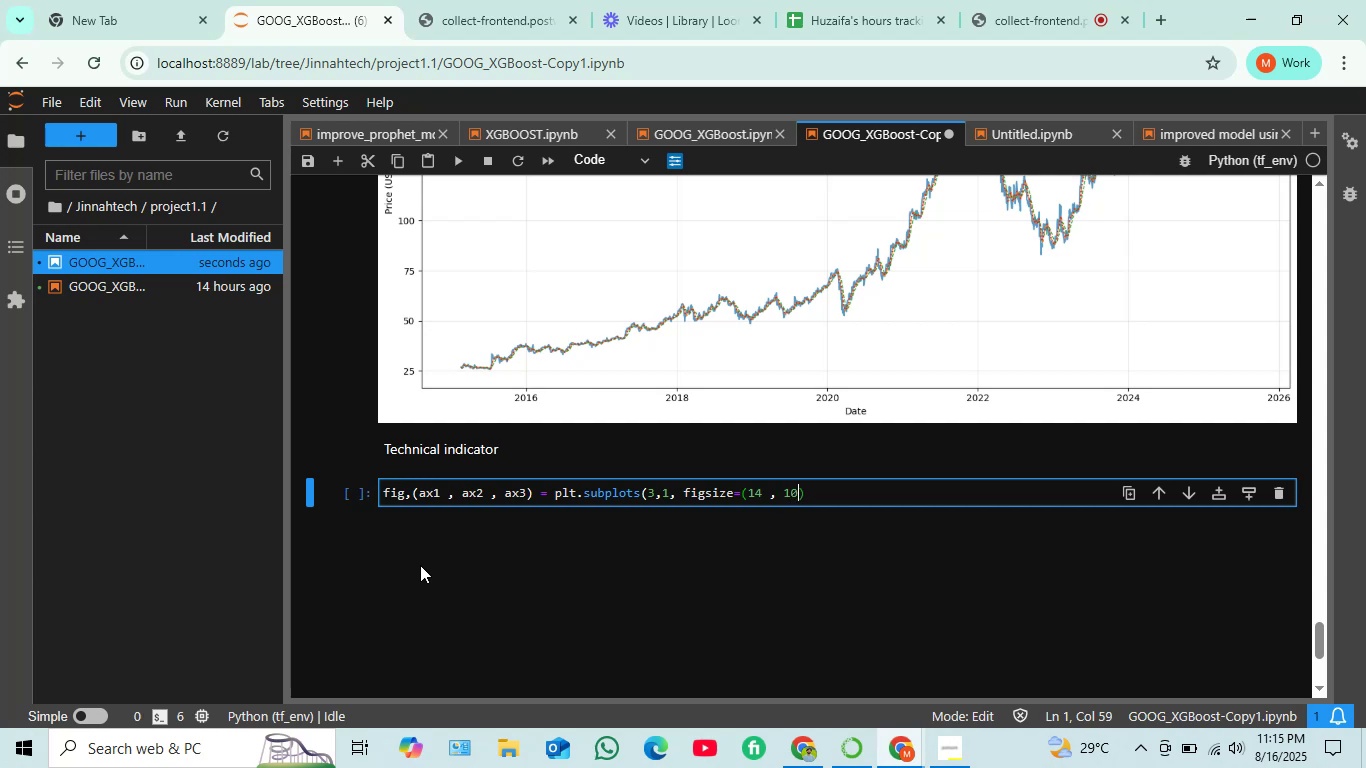 
key(ArrowRight)
 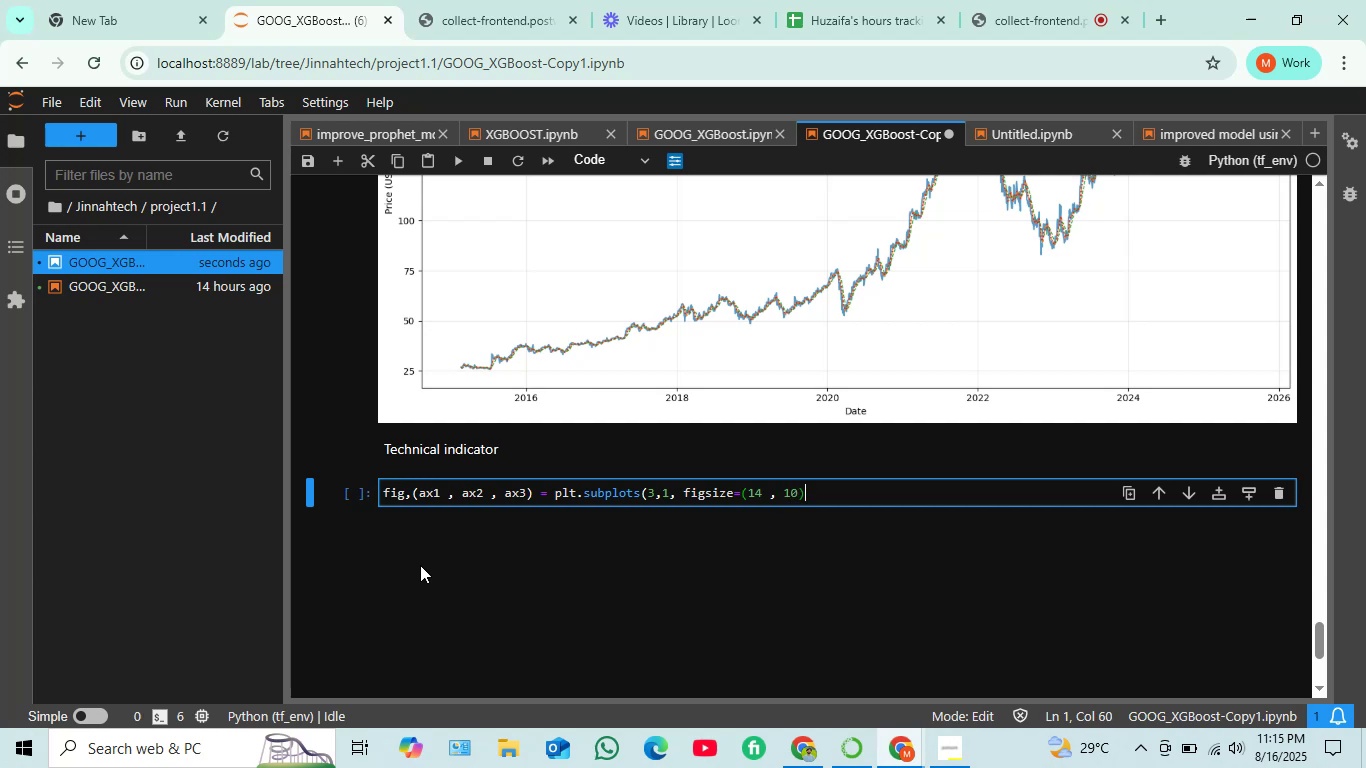 
key(ArrowRight)
 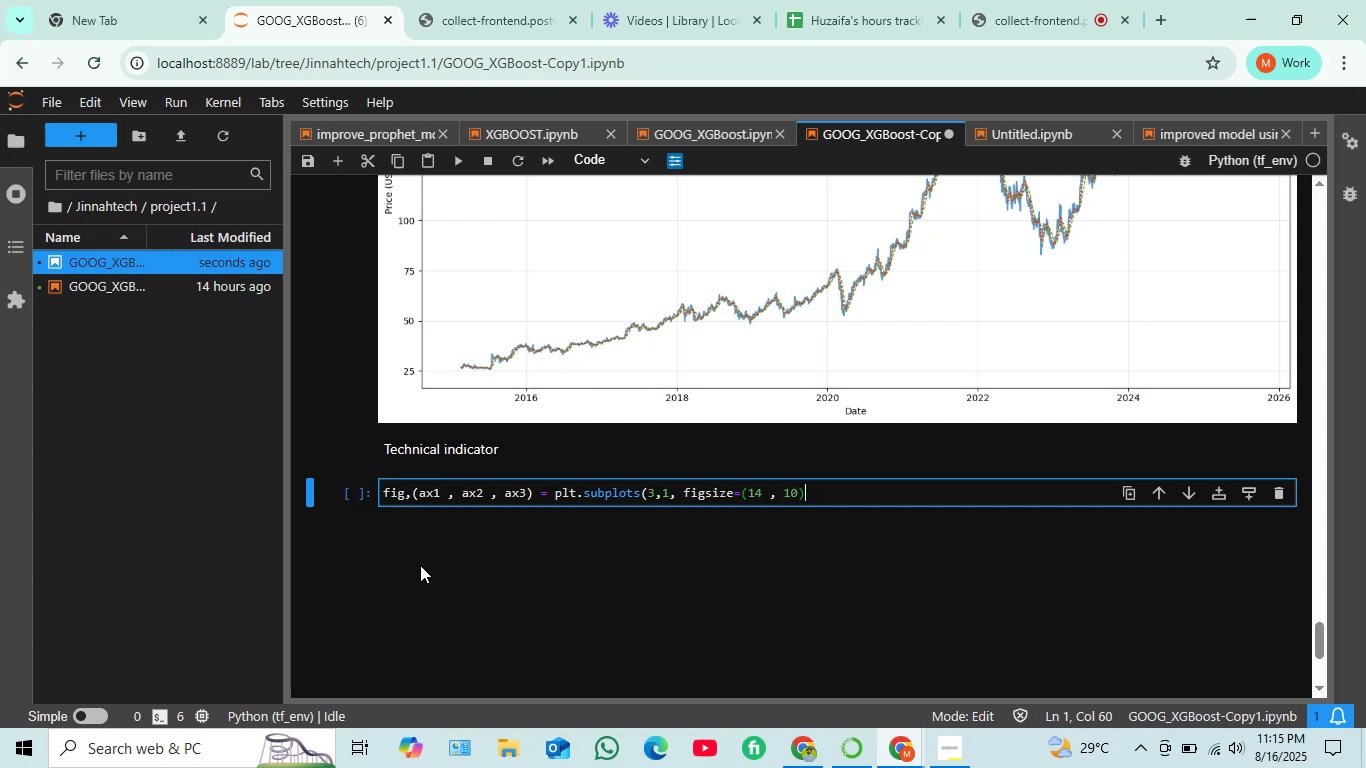 
type(, sharex=True))
 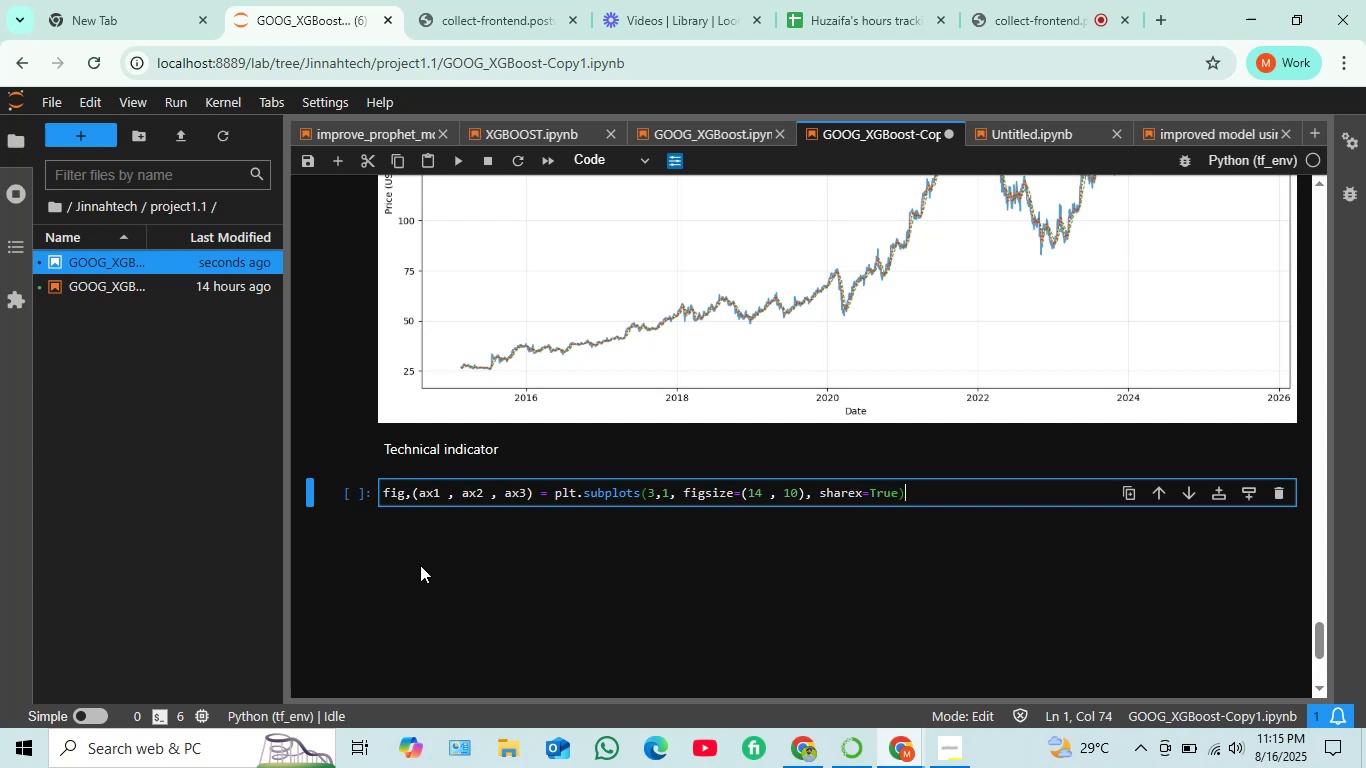 
wait(6.74)
 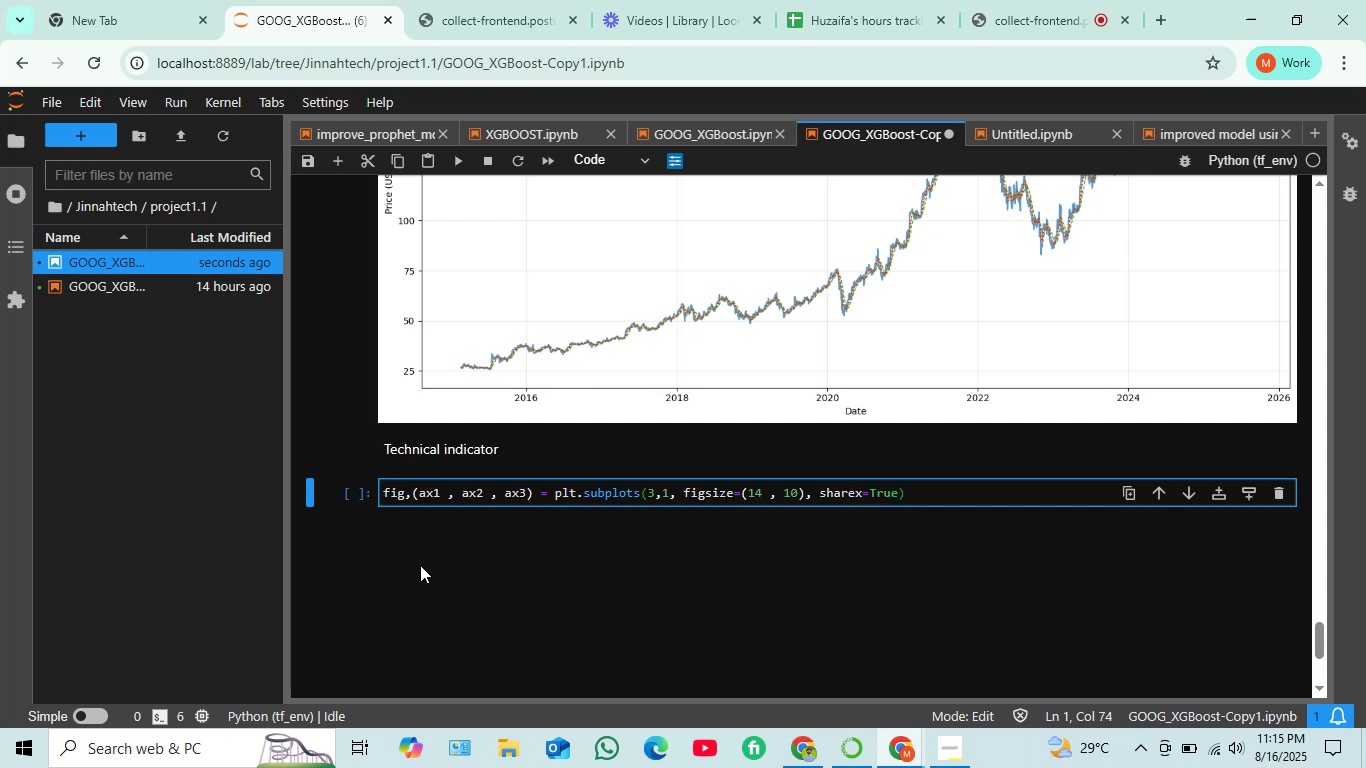 
key(Shift+Enter)
 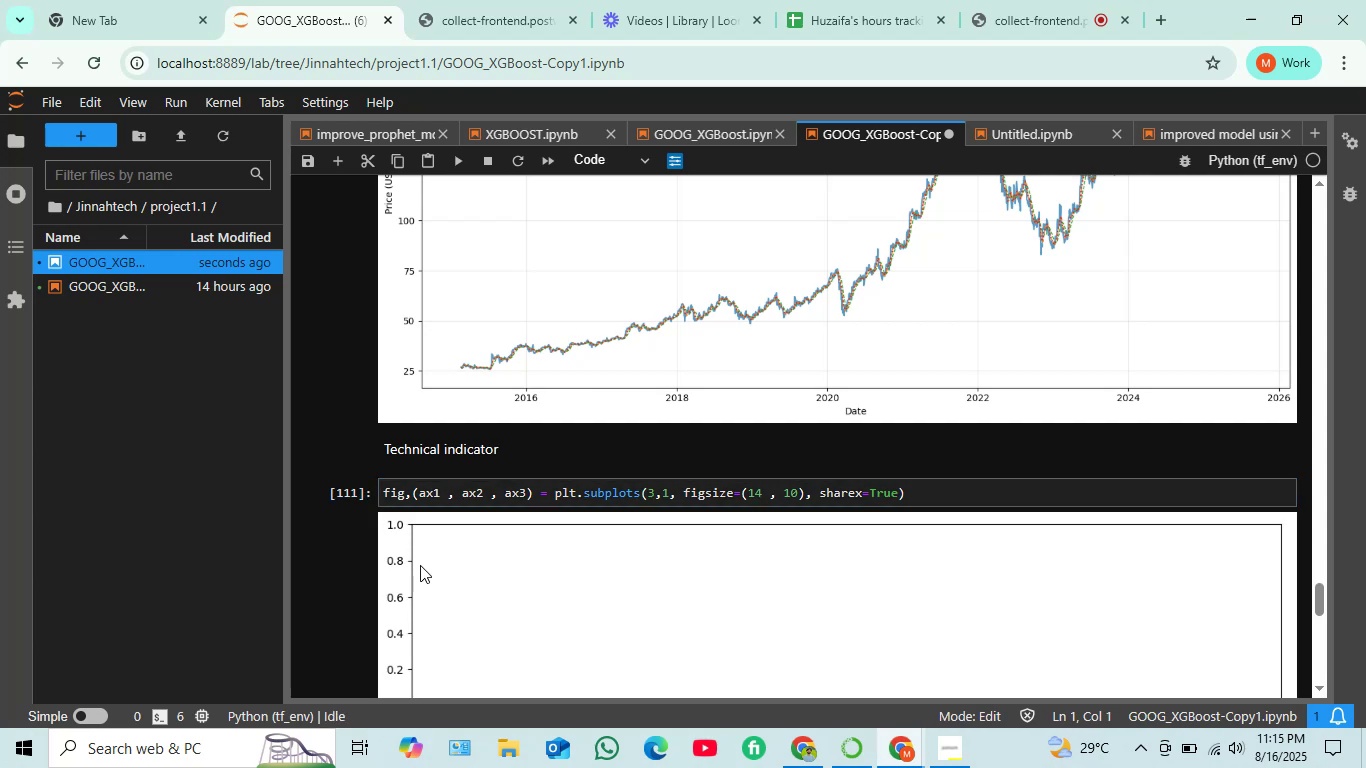 
scroll: coordinate [527, 533], scroll_direction: down, amount: 3.0
 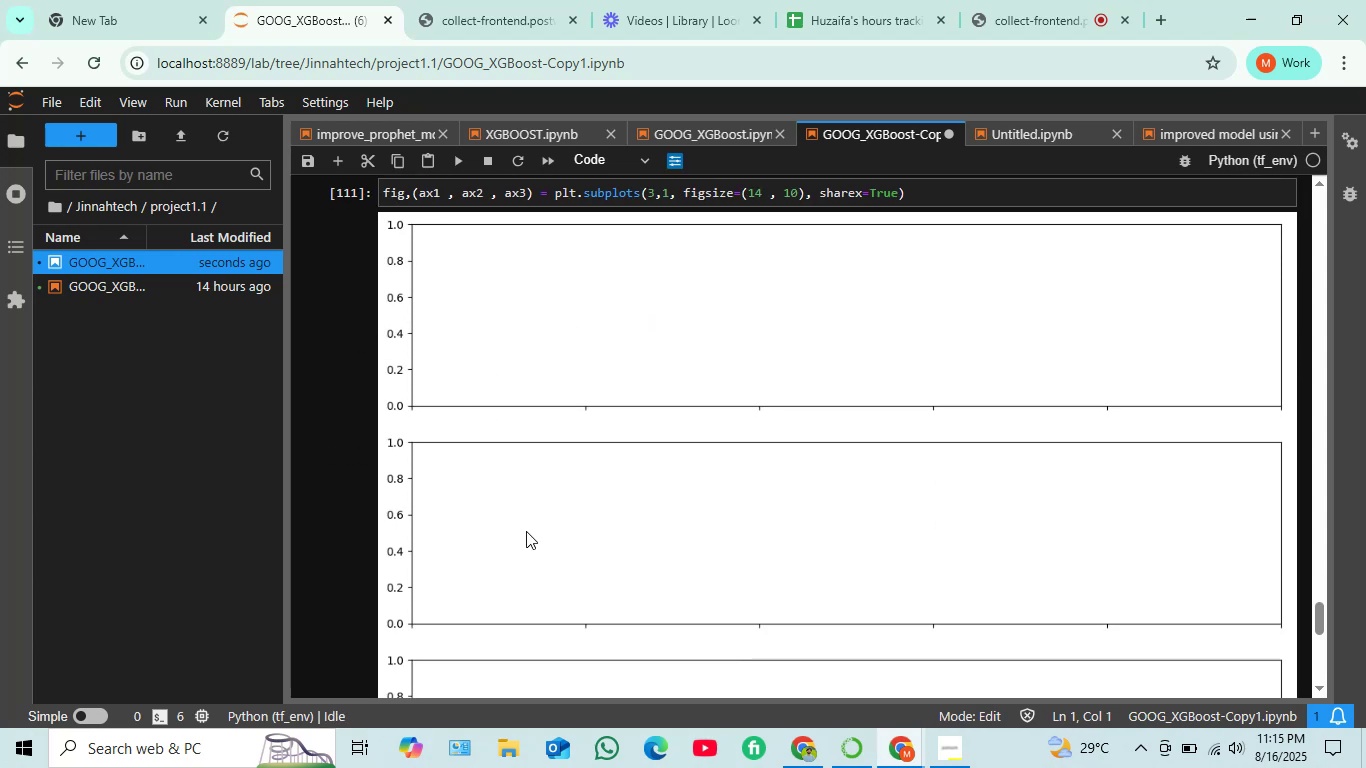 
scroll: coordinate [526, 531], scroll_direction: up, amount: 1.0
 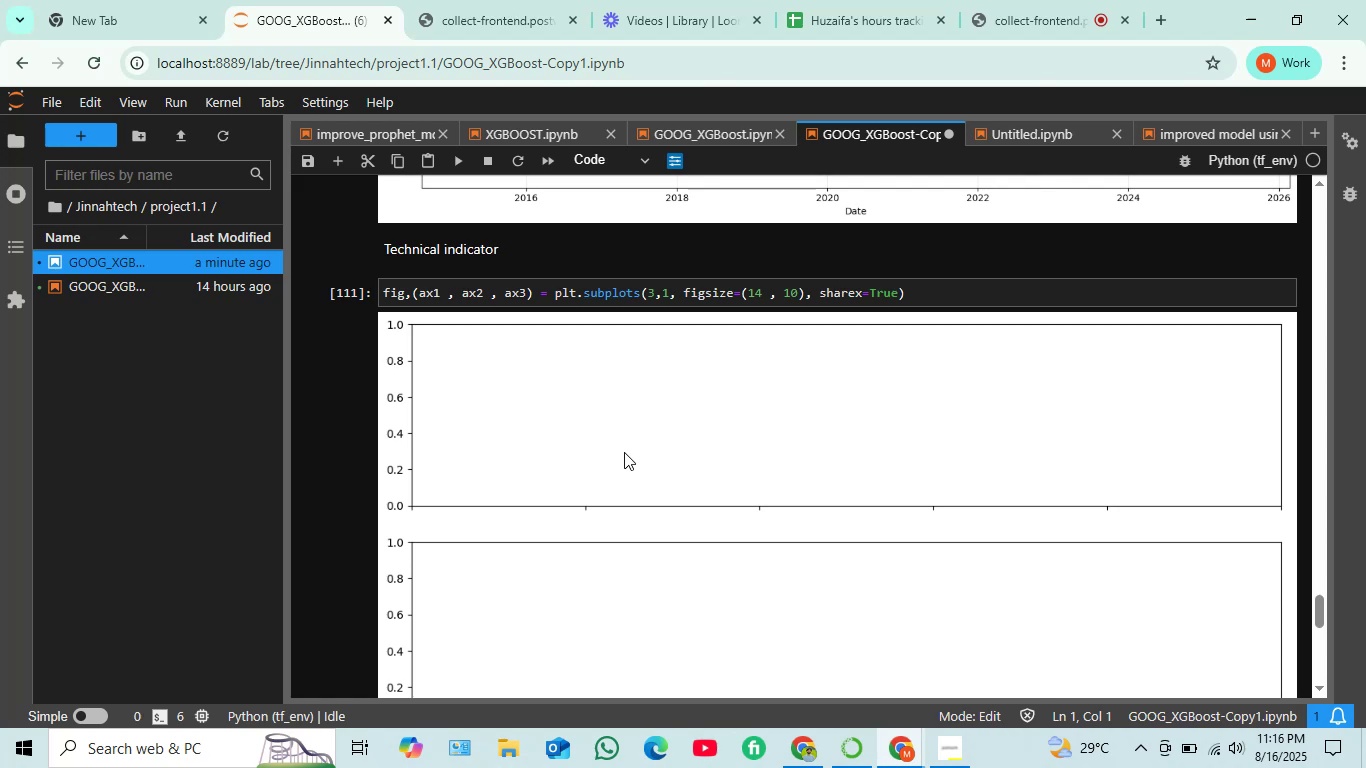 
wait(25.03)
 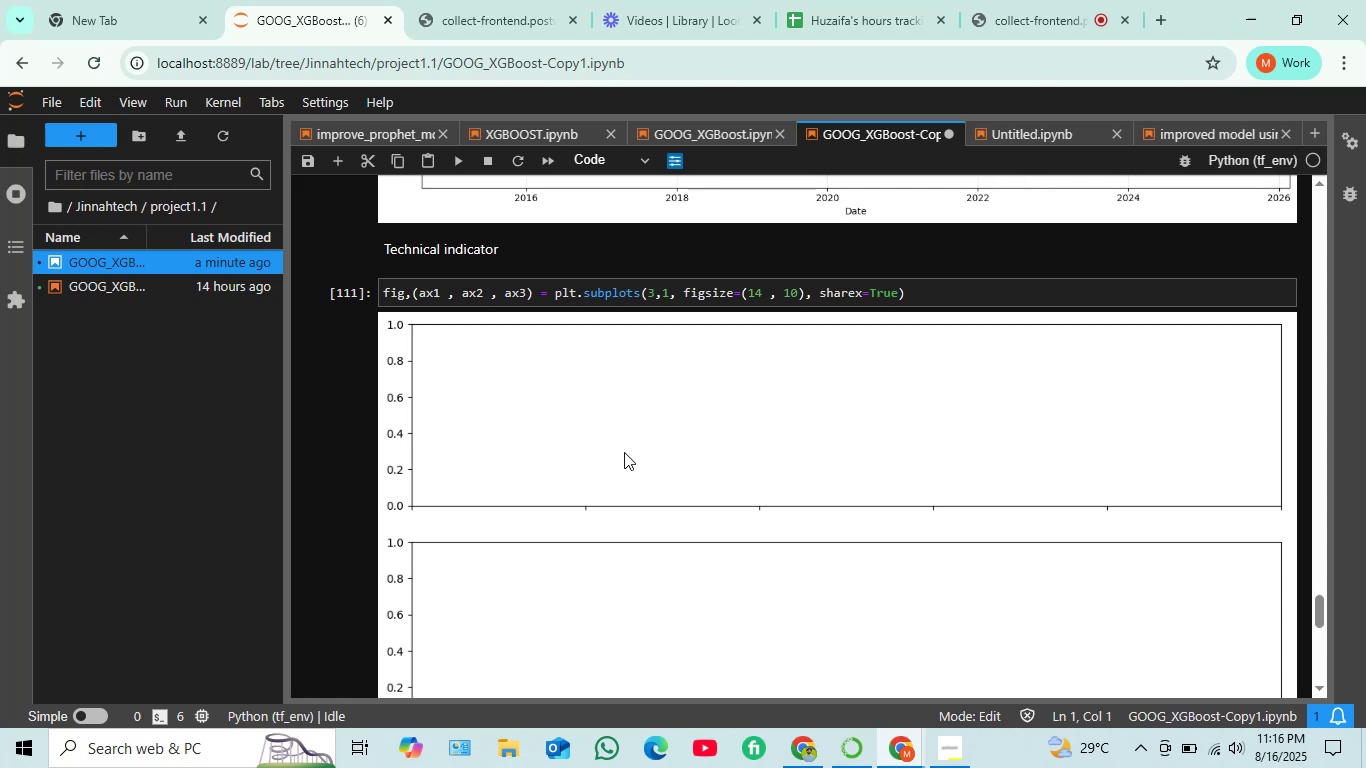 
scroll: coordinate [626, 451], scroll_direction: down, amount: 1.0
 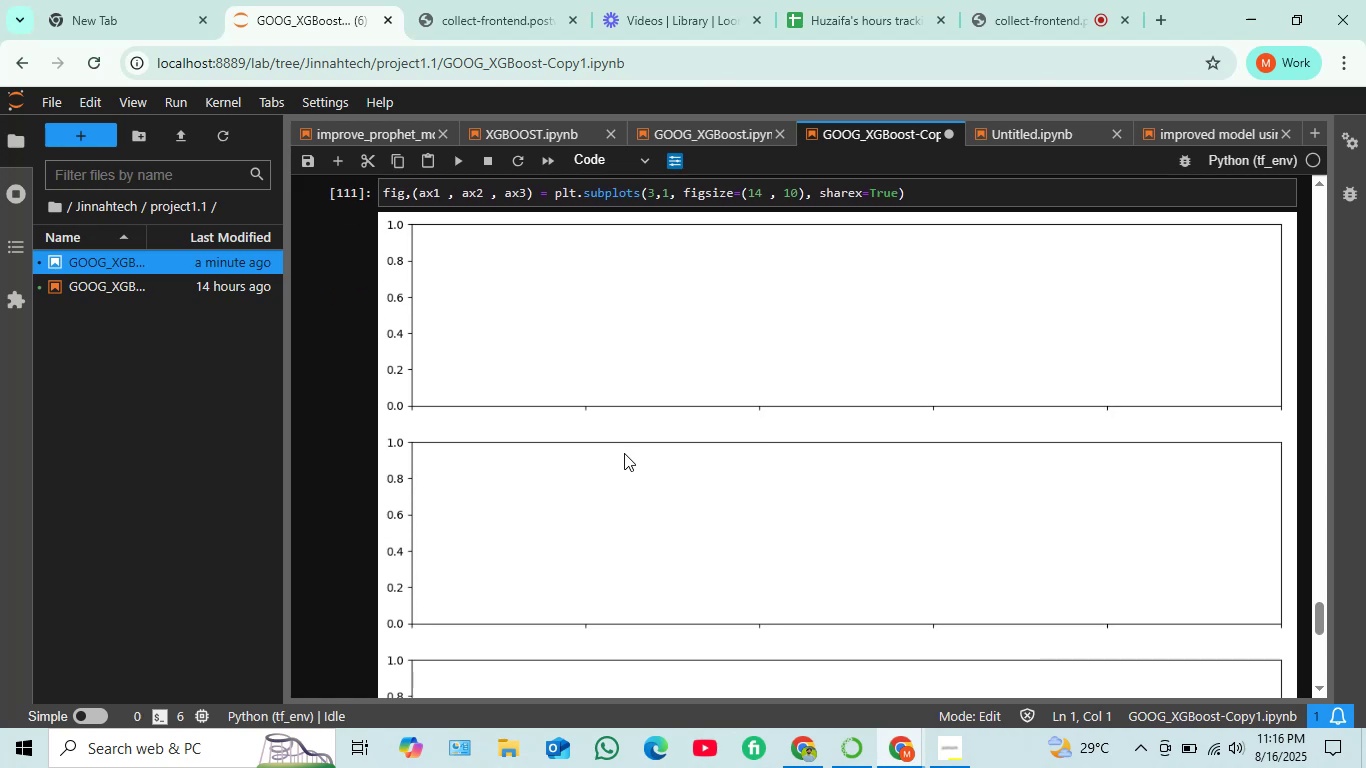 
wait(8.12)
 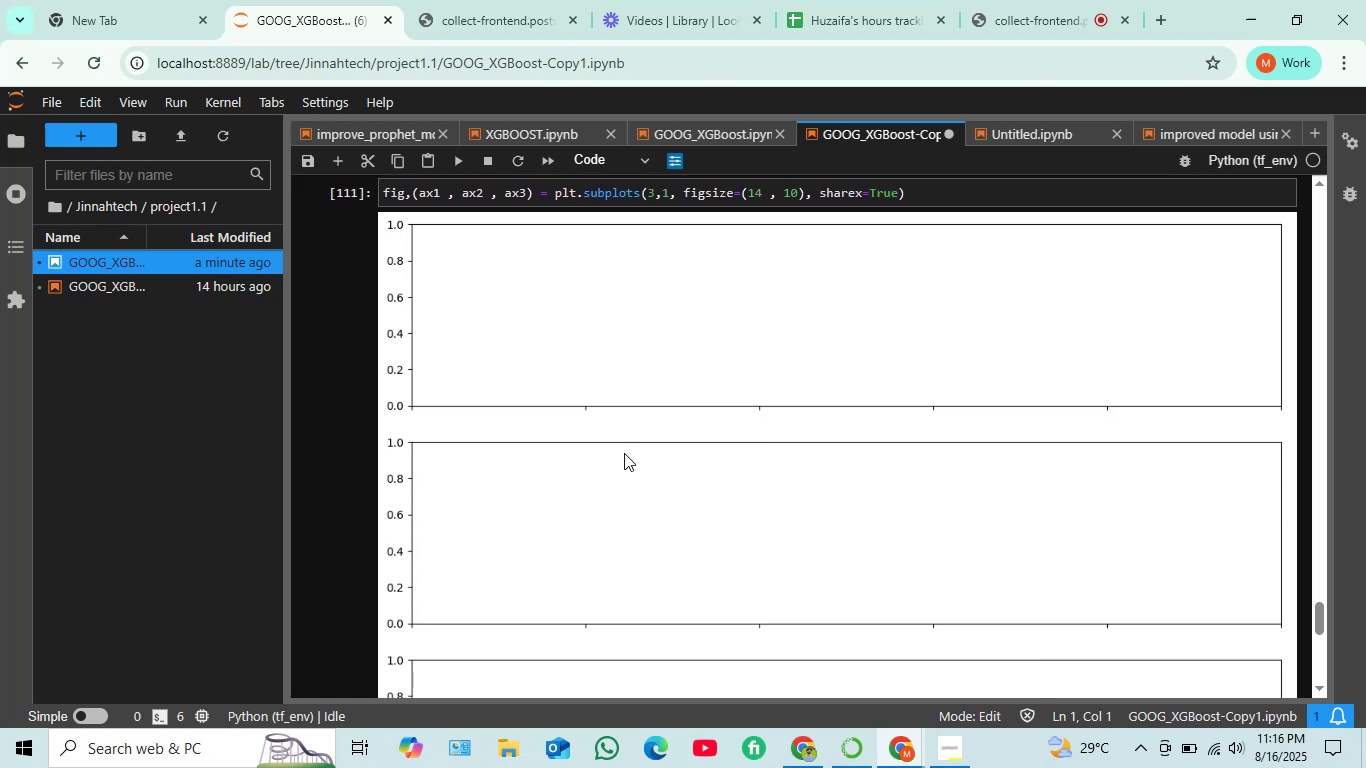 
scroll: coordinate [616, 458], scroll_direction: up, amount: 3.0
 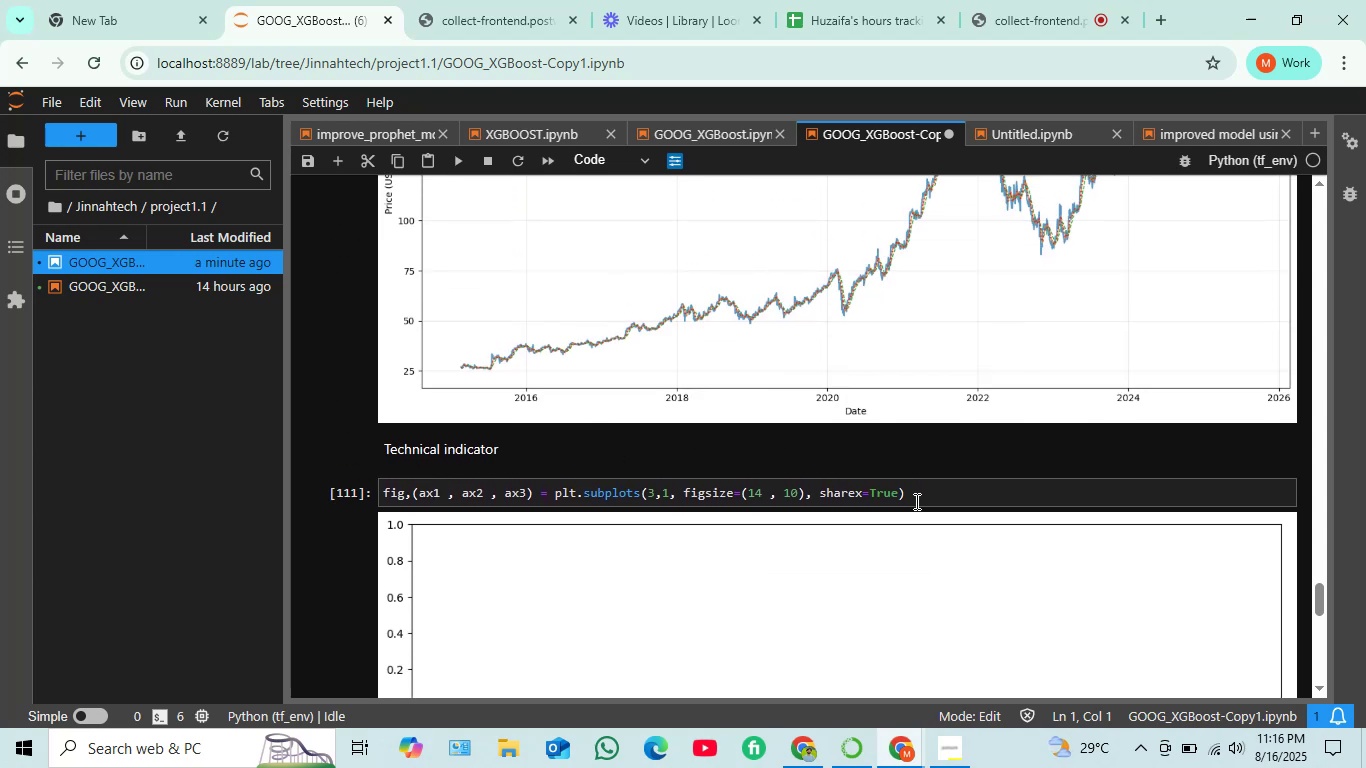 
left_click([916, 497])
 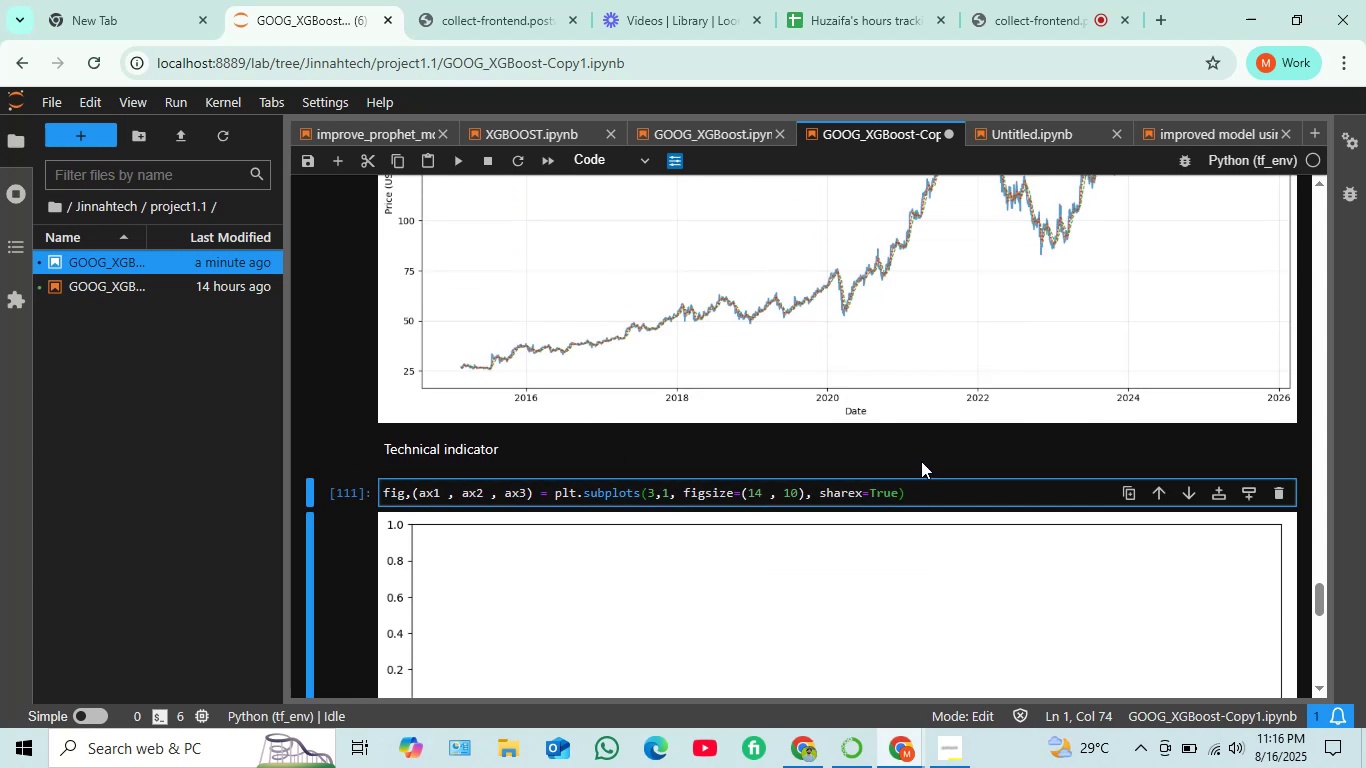 
key(Enter)
 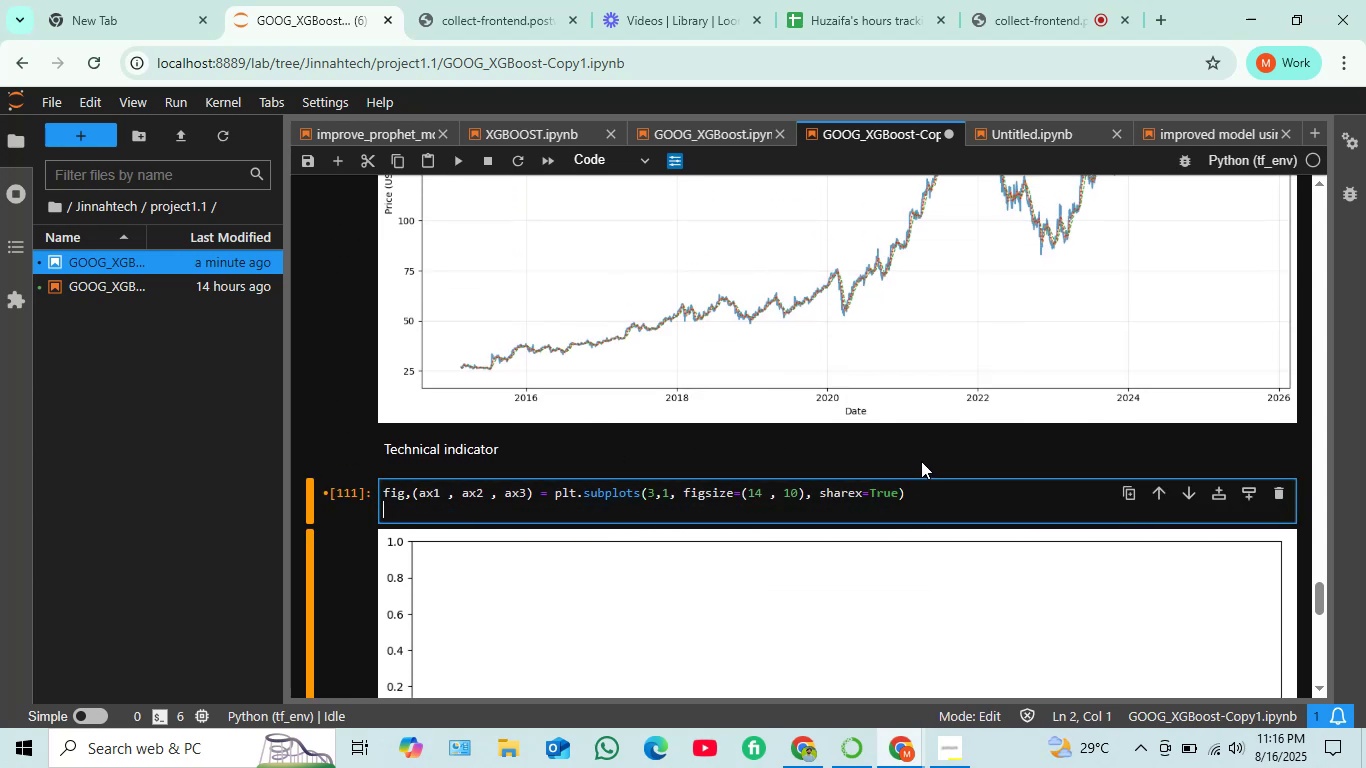 
key(Enter)
 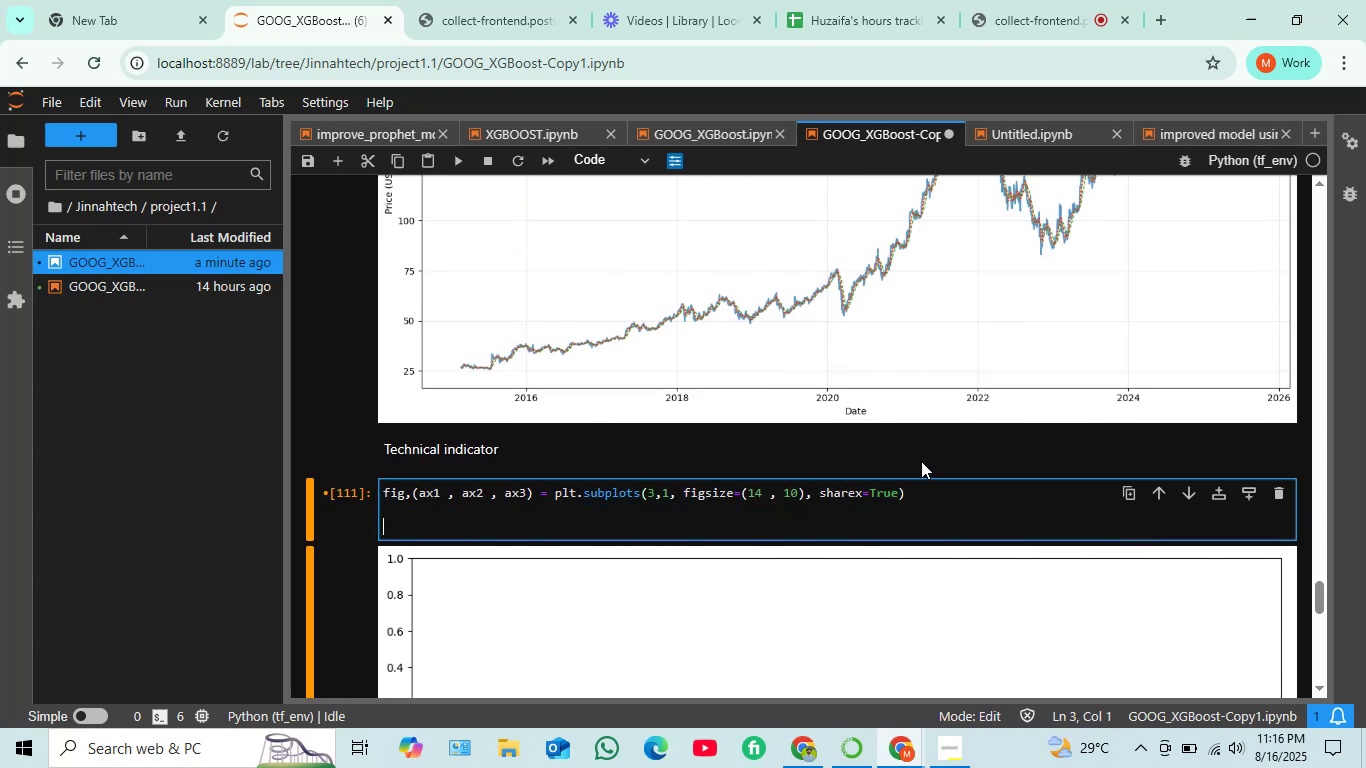 